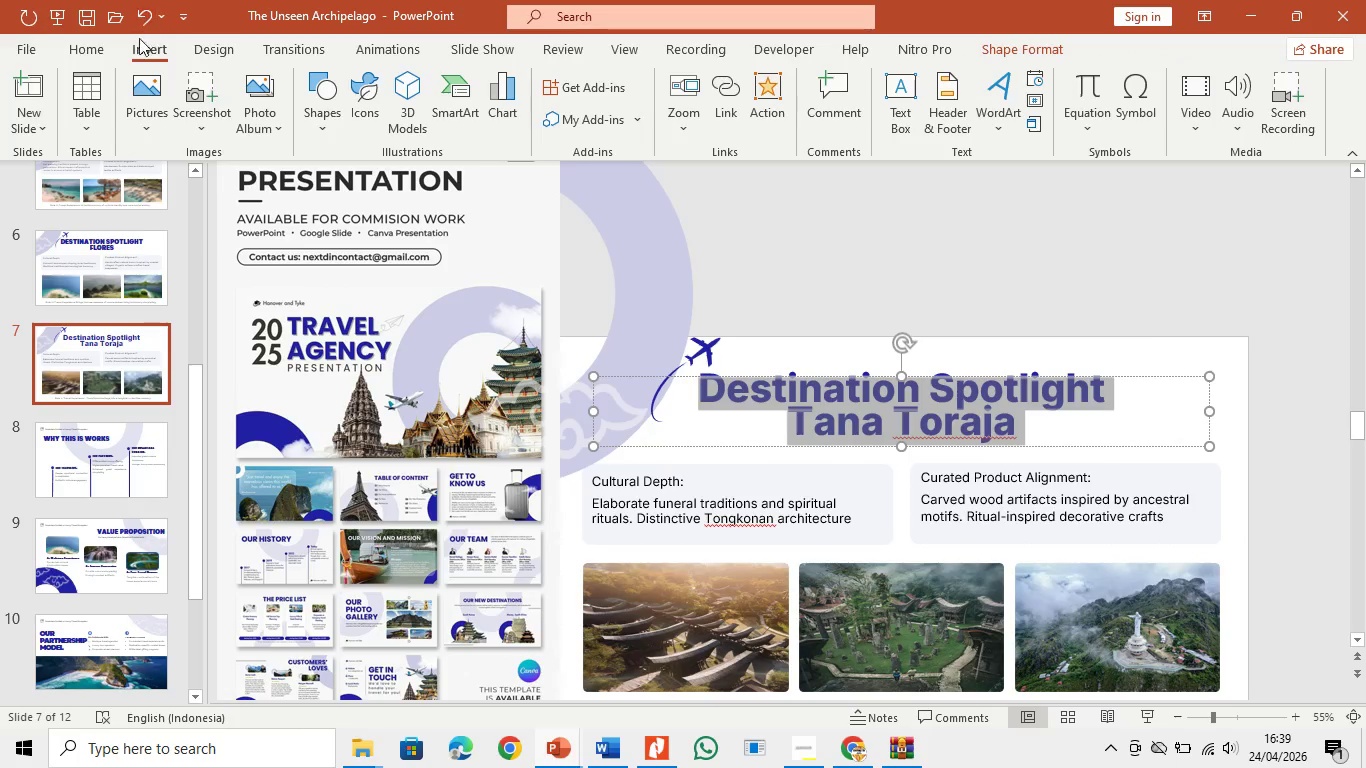 
left_click([87, 45])
 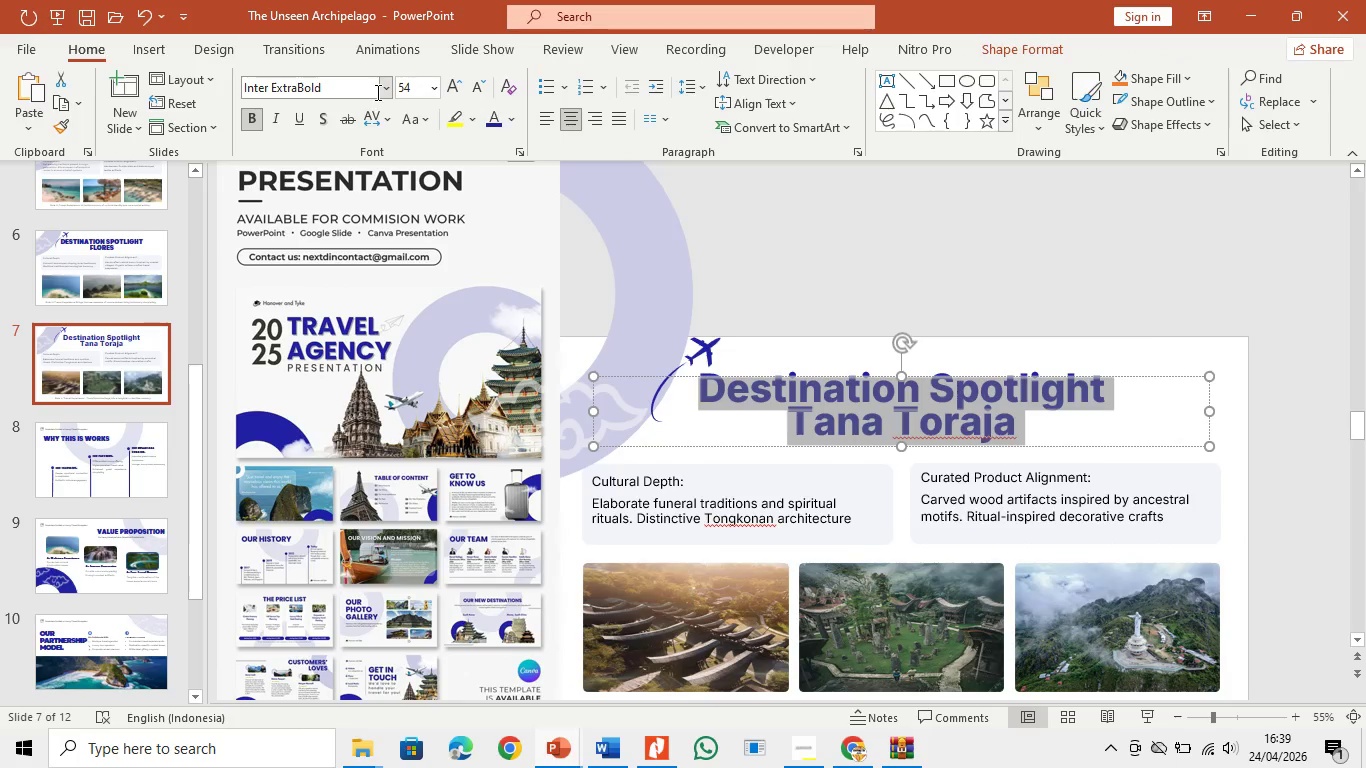 
left_click([381, 88])
 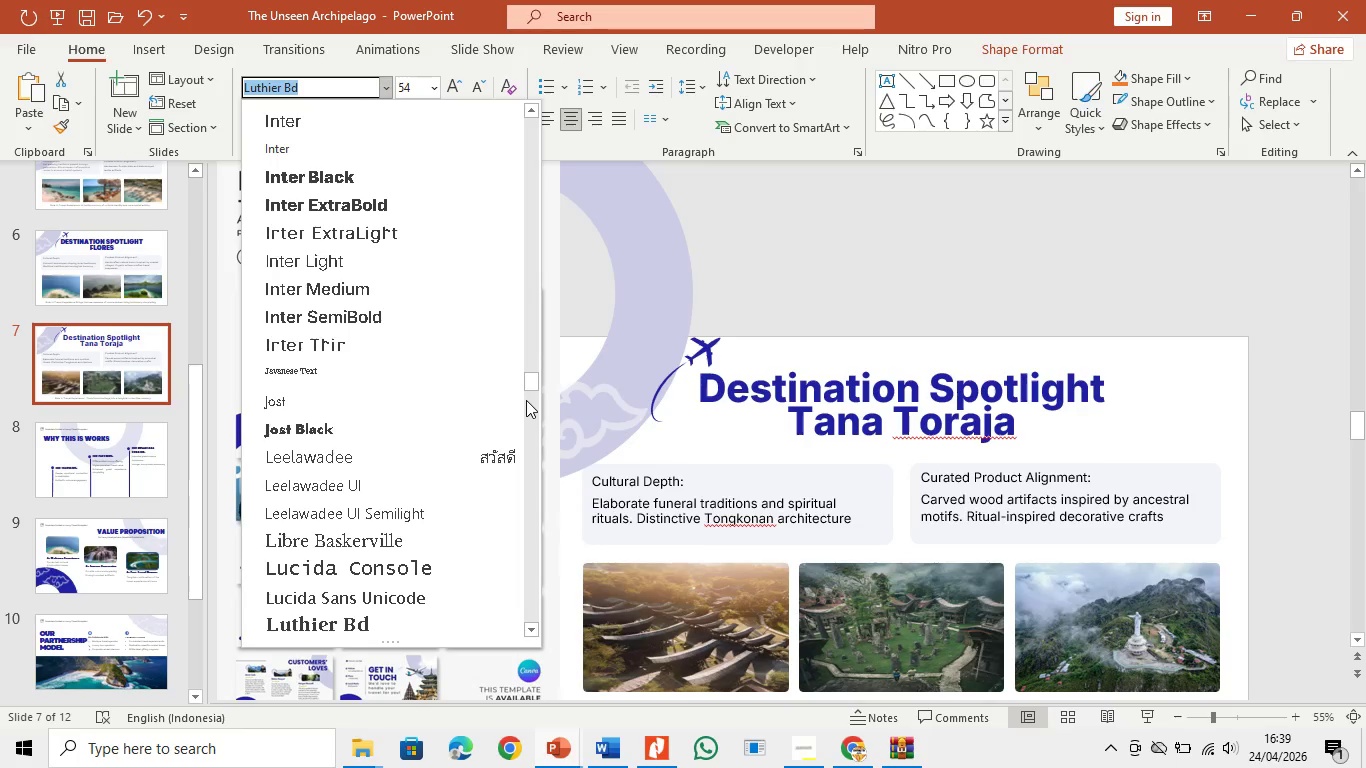 
left_click_drag(start_coordinate=[534, 380], to_coordinate=[543, 104])
 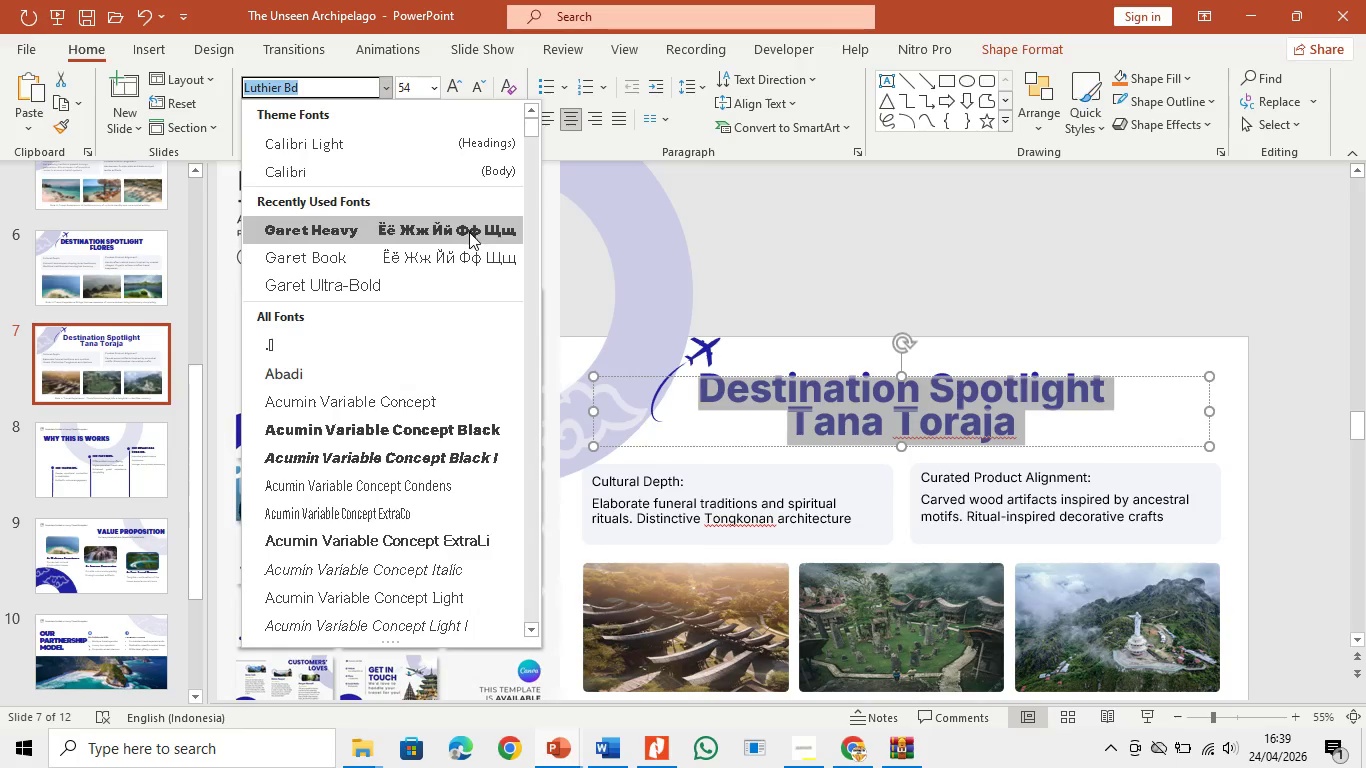 
left_click([469, 227])
 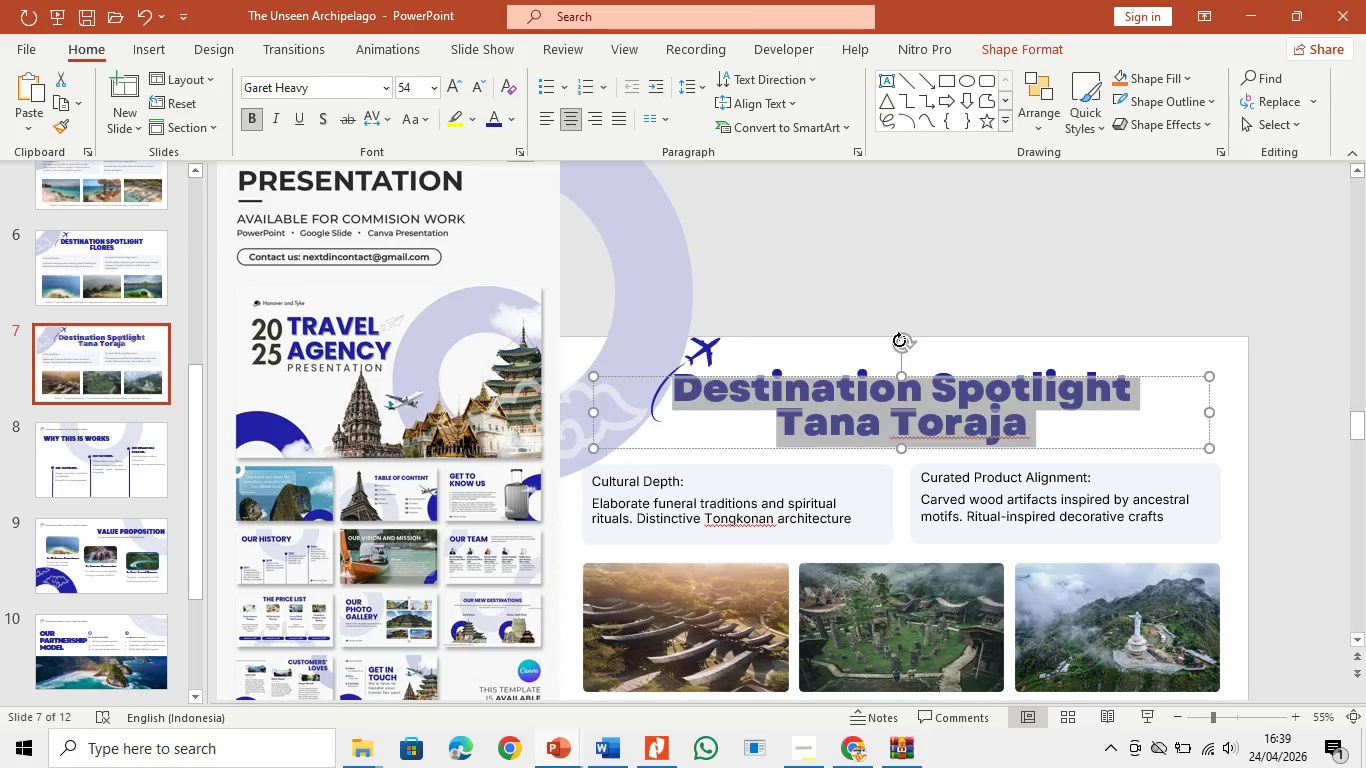 
left_click([973, 289])
 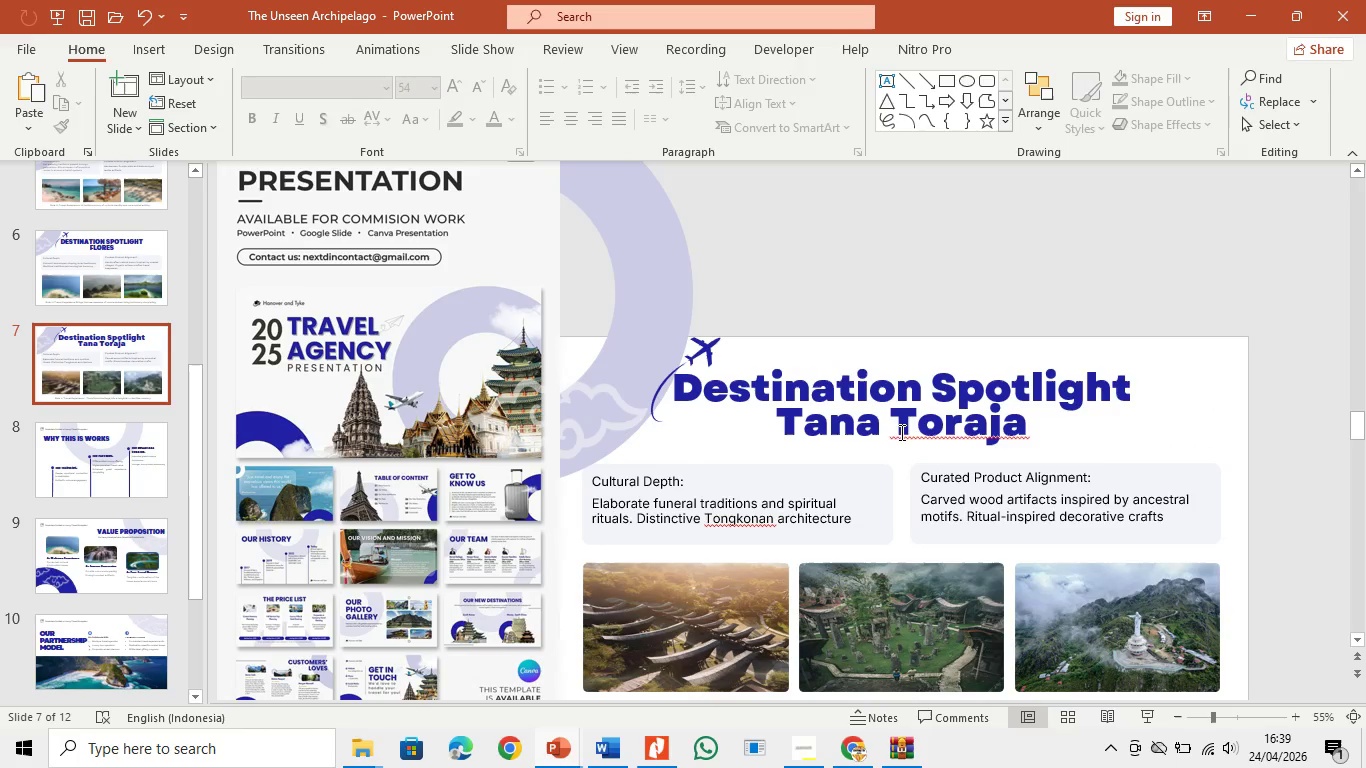 
left_click([717, 487])
 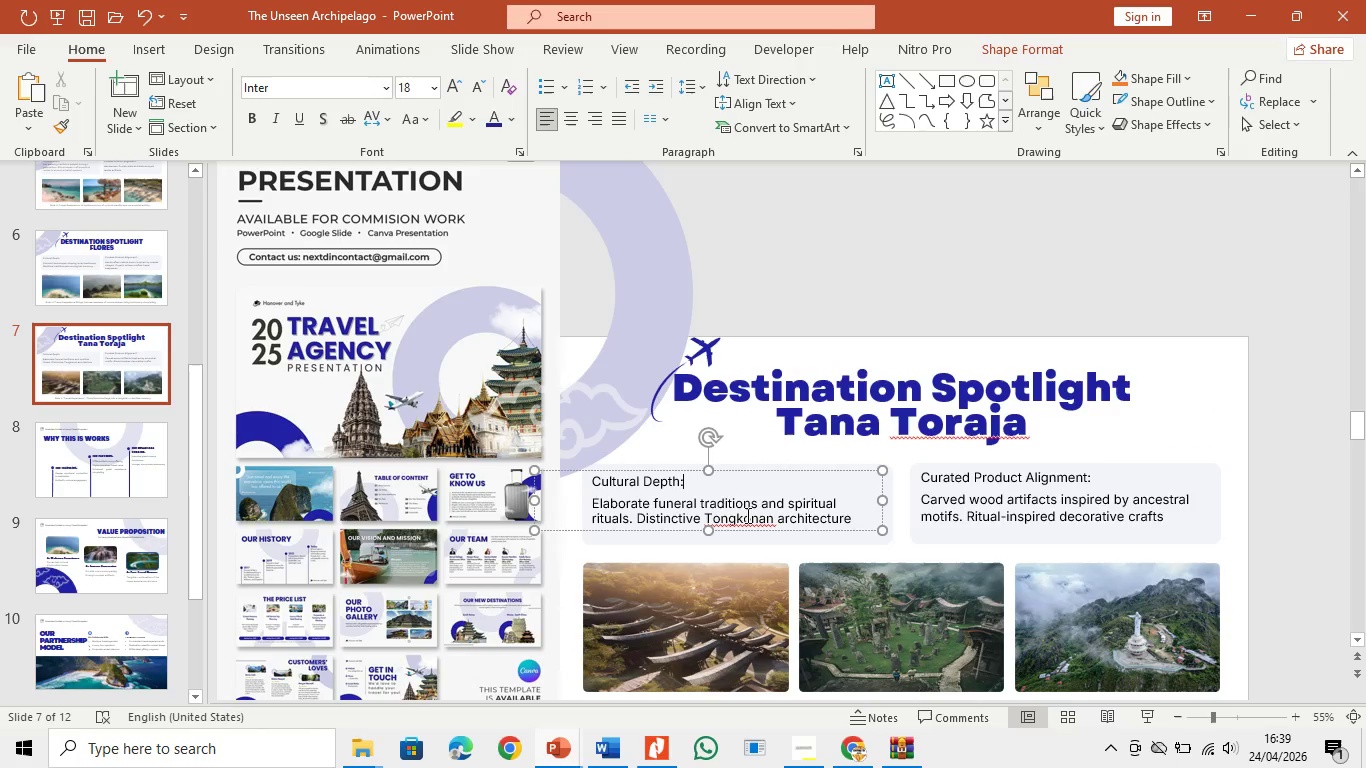 
key(Control+A)
 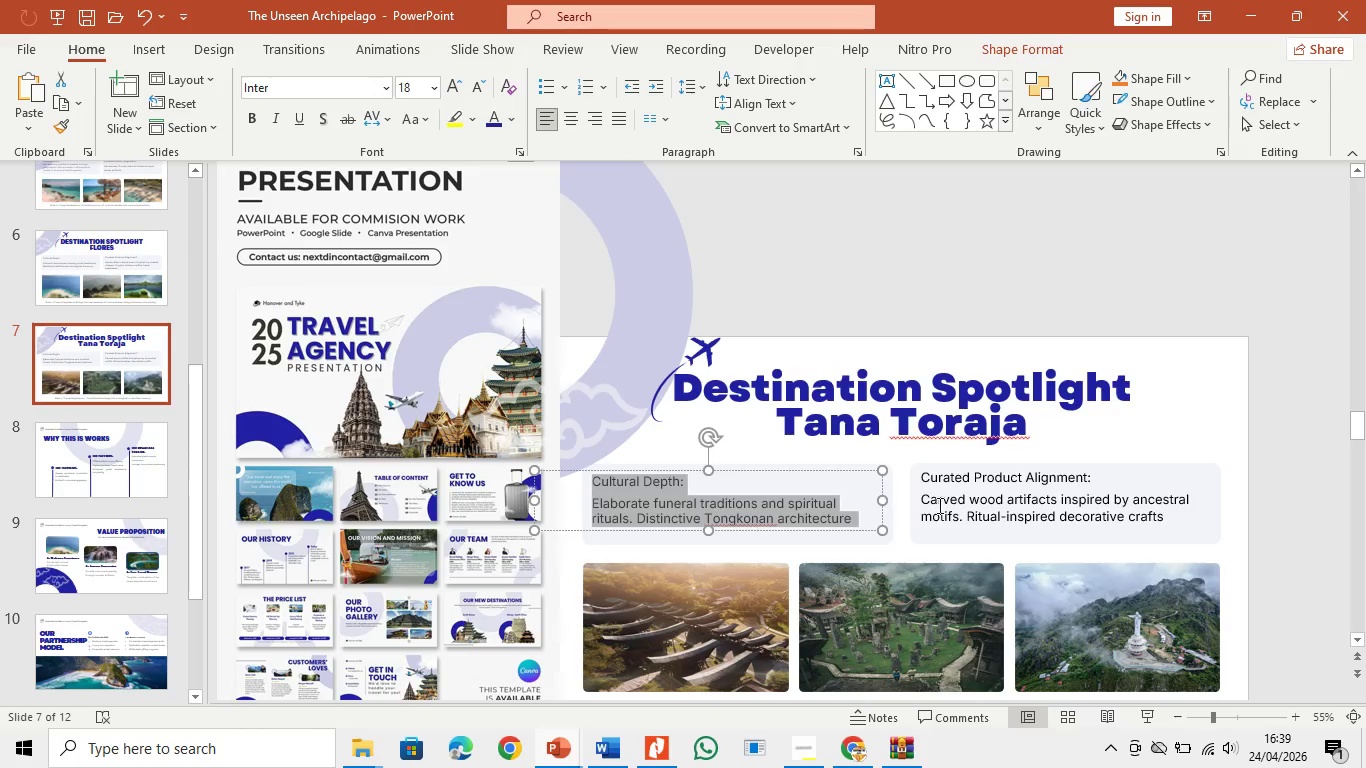 
left_click([970, 506])
 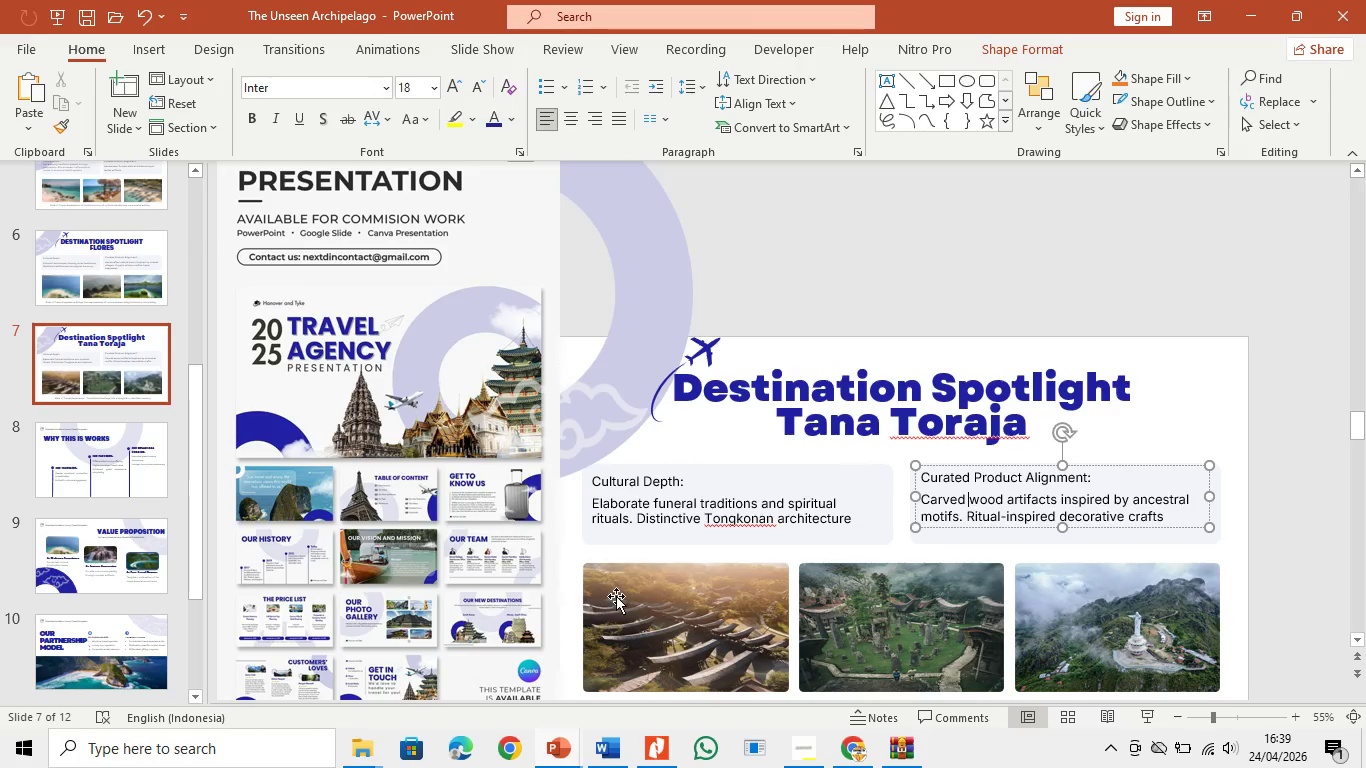 
left_click([632, 605])
 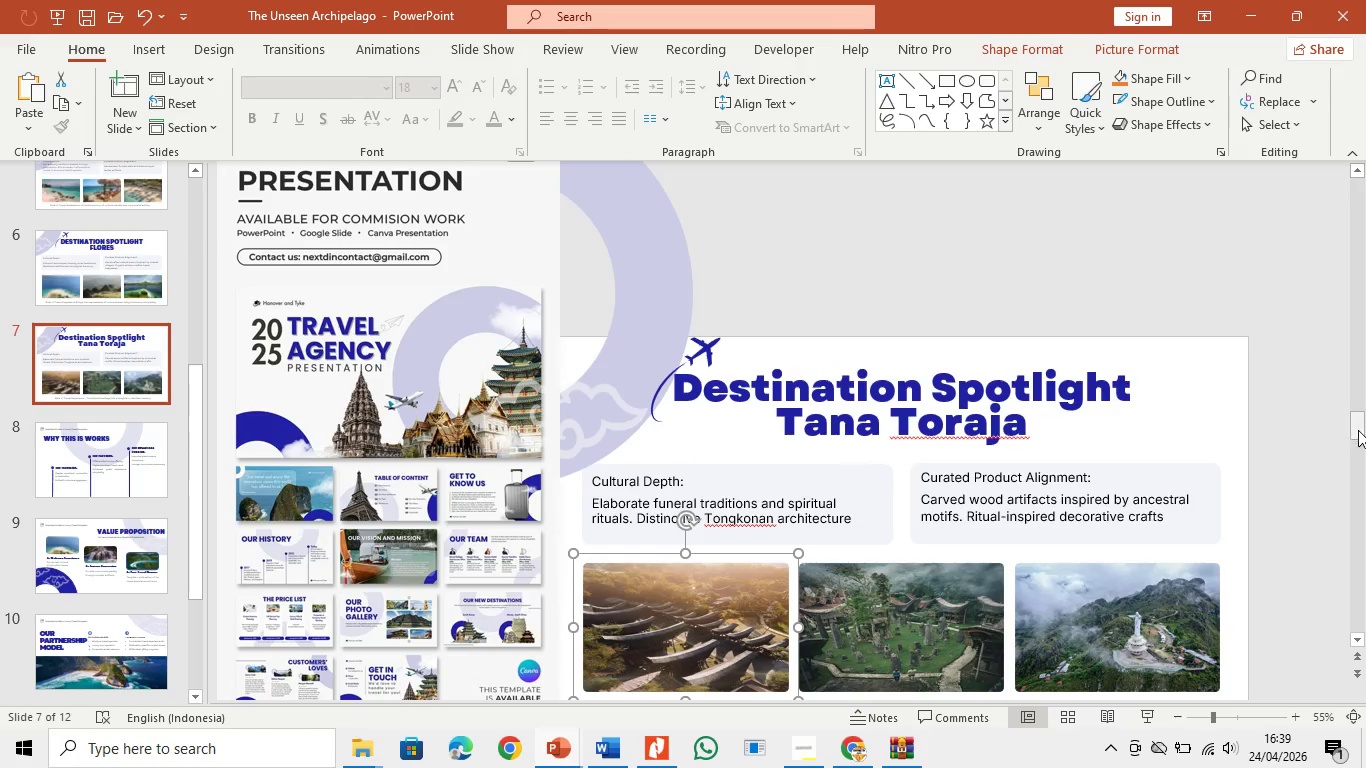 
left_click_drag(start_coordinate=[1363, 430], to_coordinate=[1365, 446])
 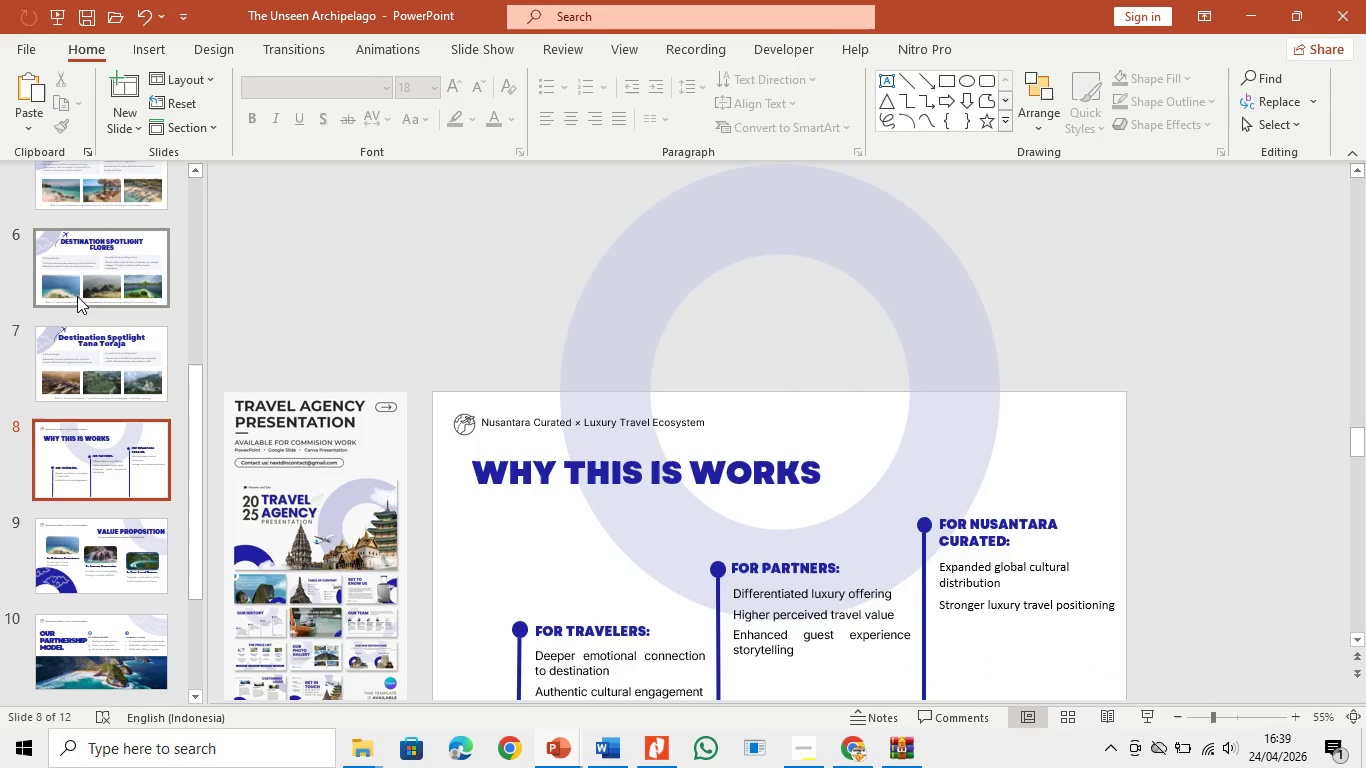 
left_click([98, 266])
 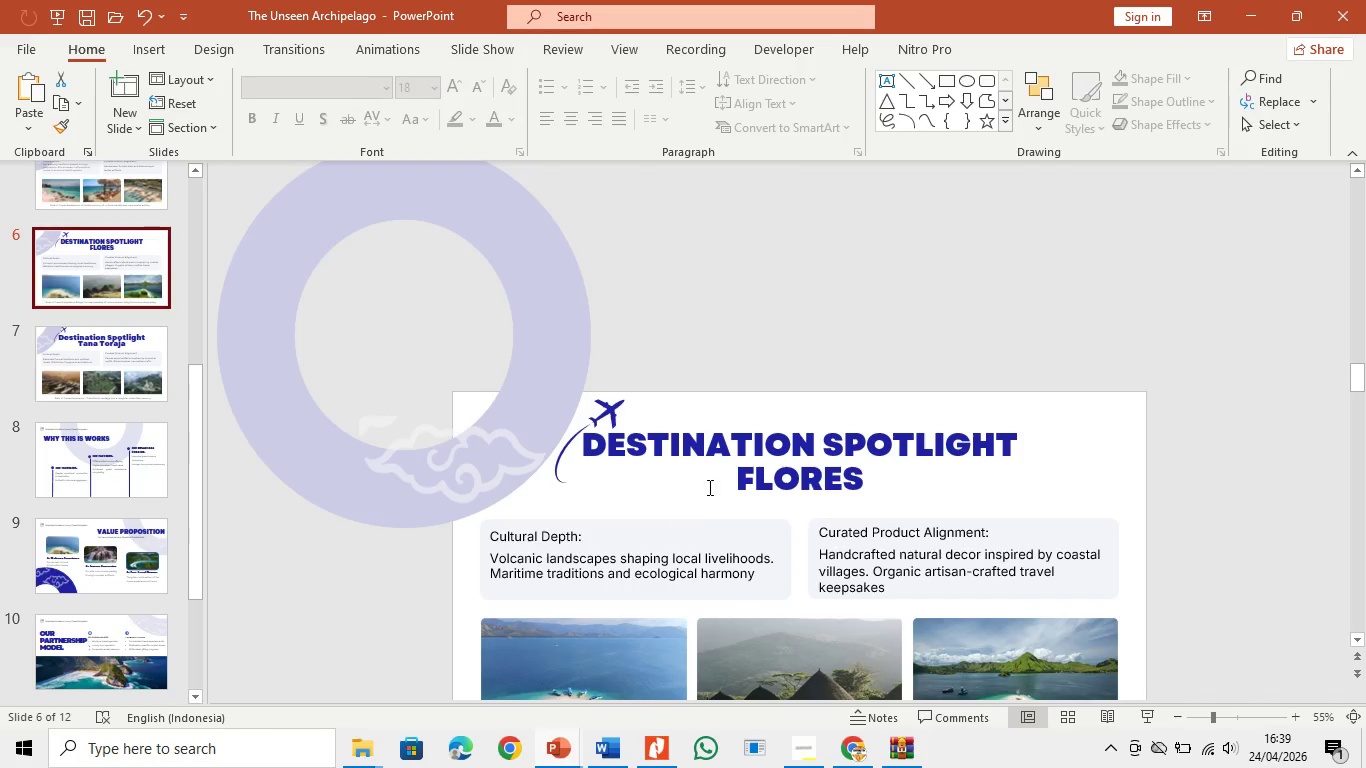 
left_click([754, 449])
 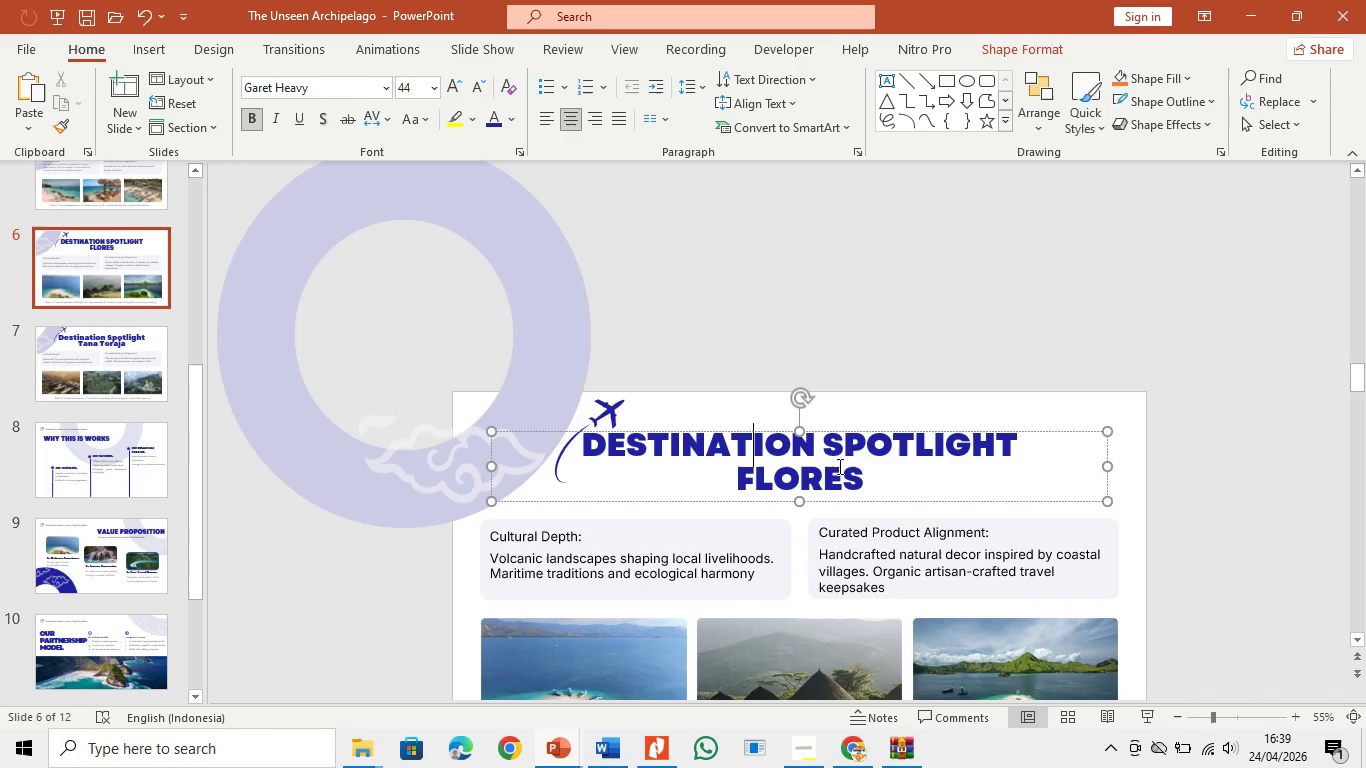 
hold_key(key=ControlLeft, duration=0.33)
 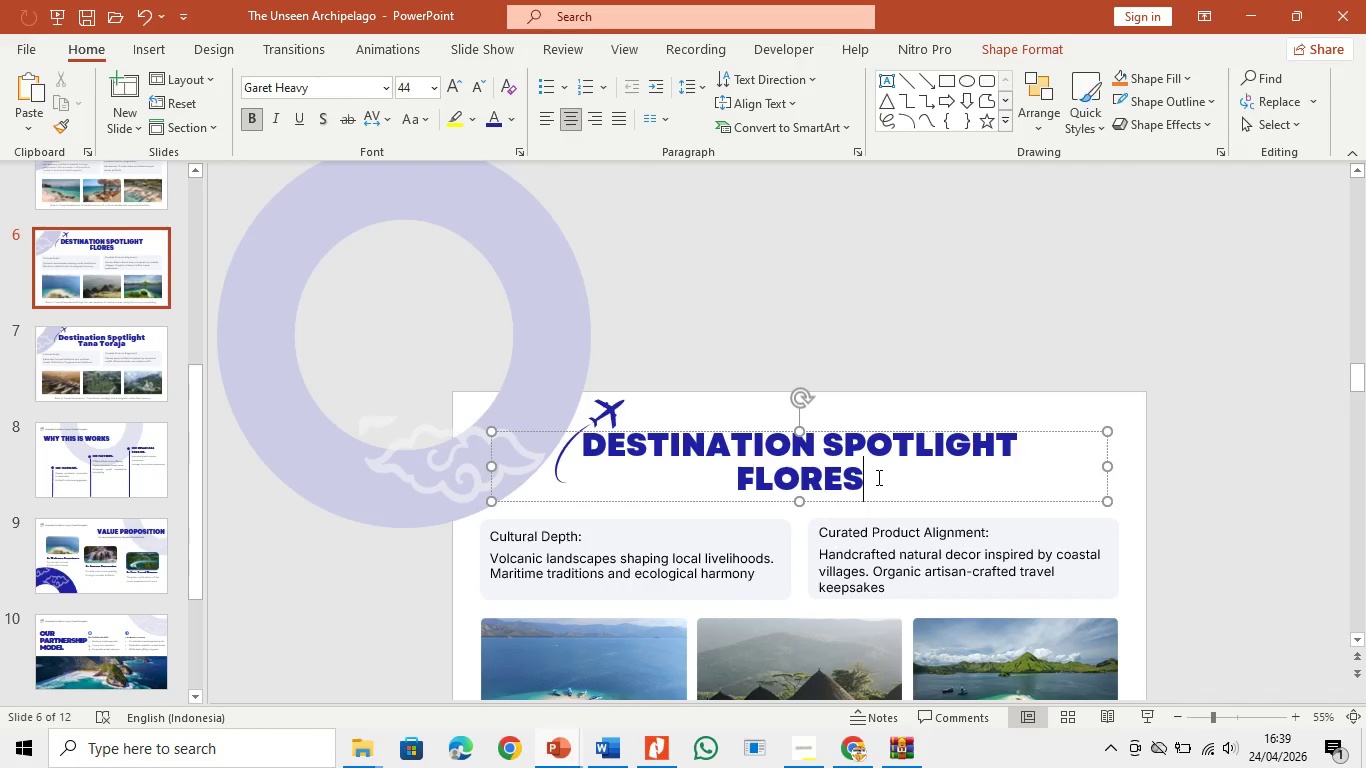 
left_click_drag(start_coordinate=[877, 477], to_coordinate=[574, 433])
 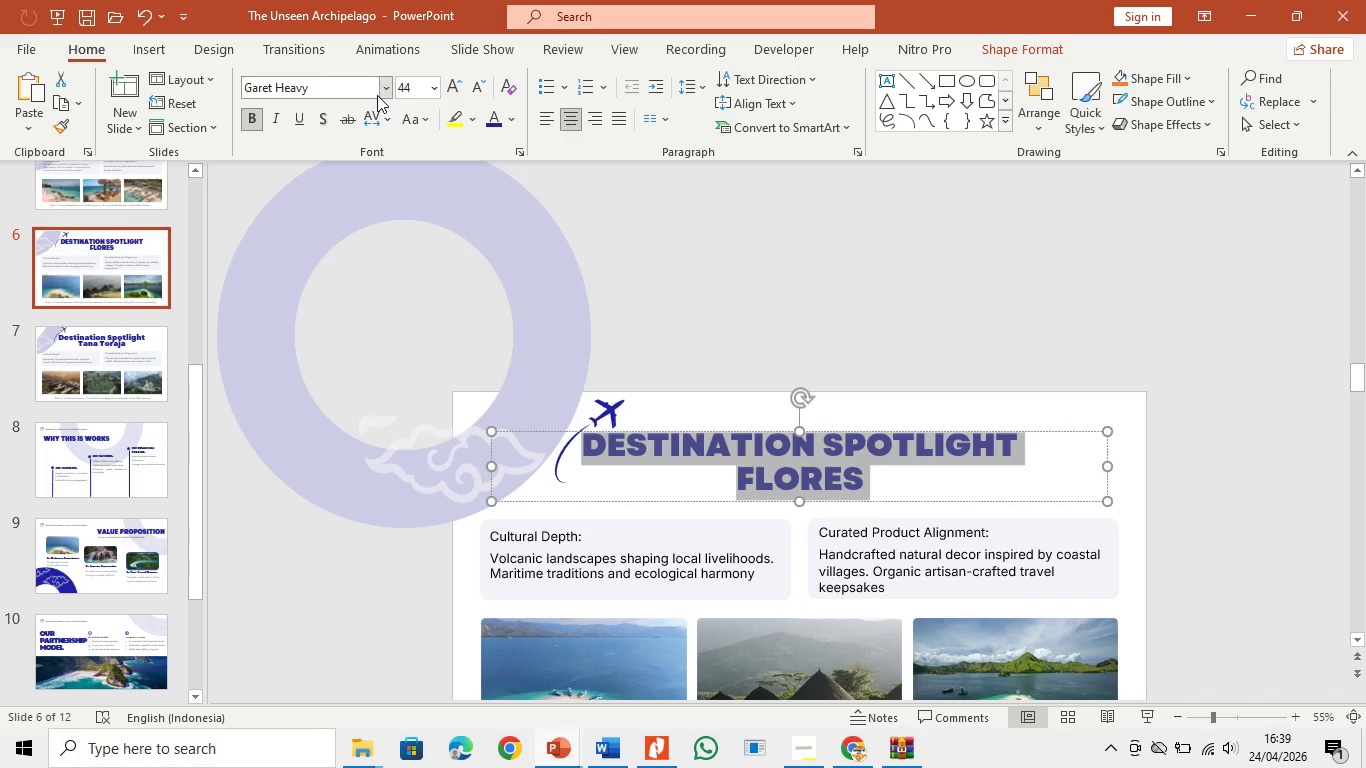 
left_click([377, 95])
 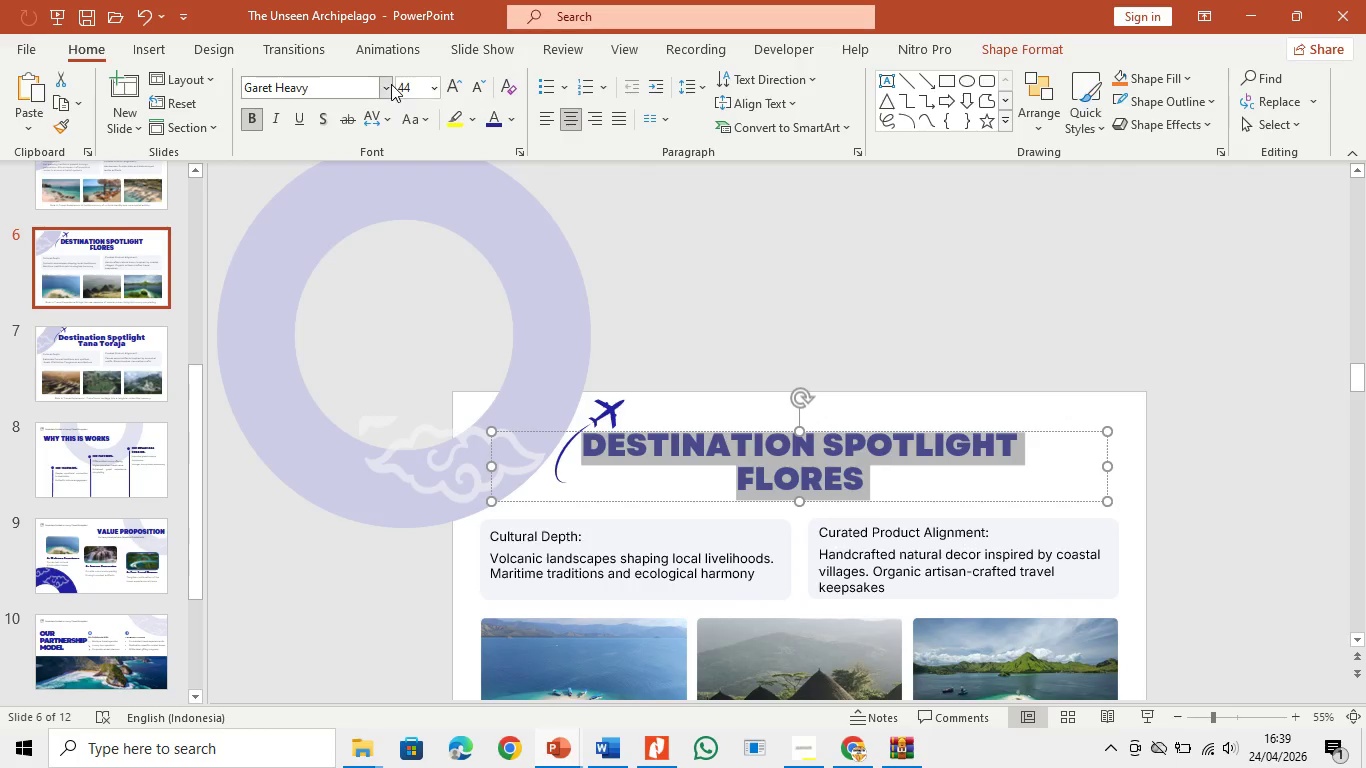 
left_click([391, 84])
 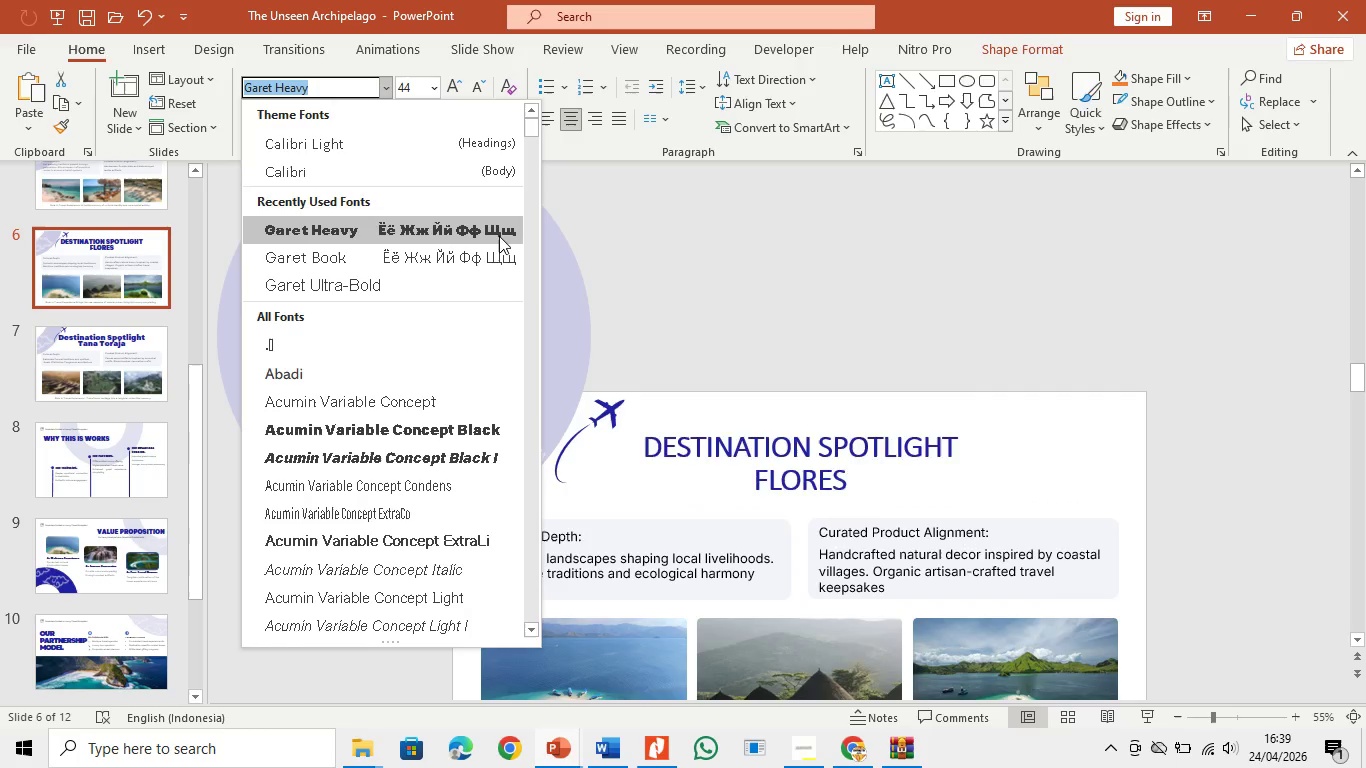 
left_click([495, 227])
 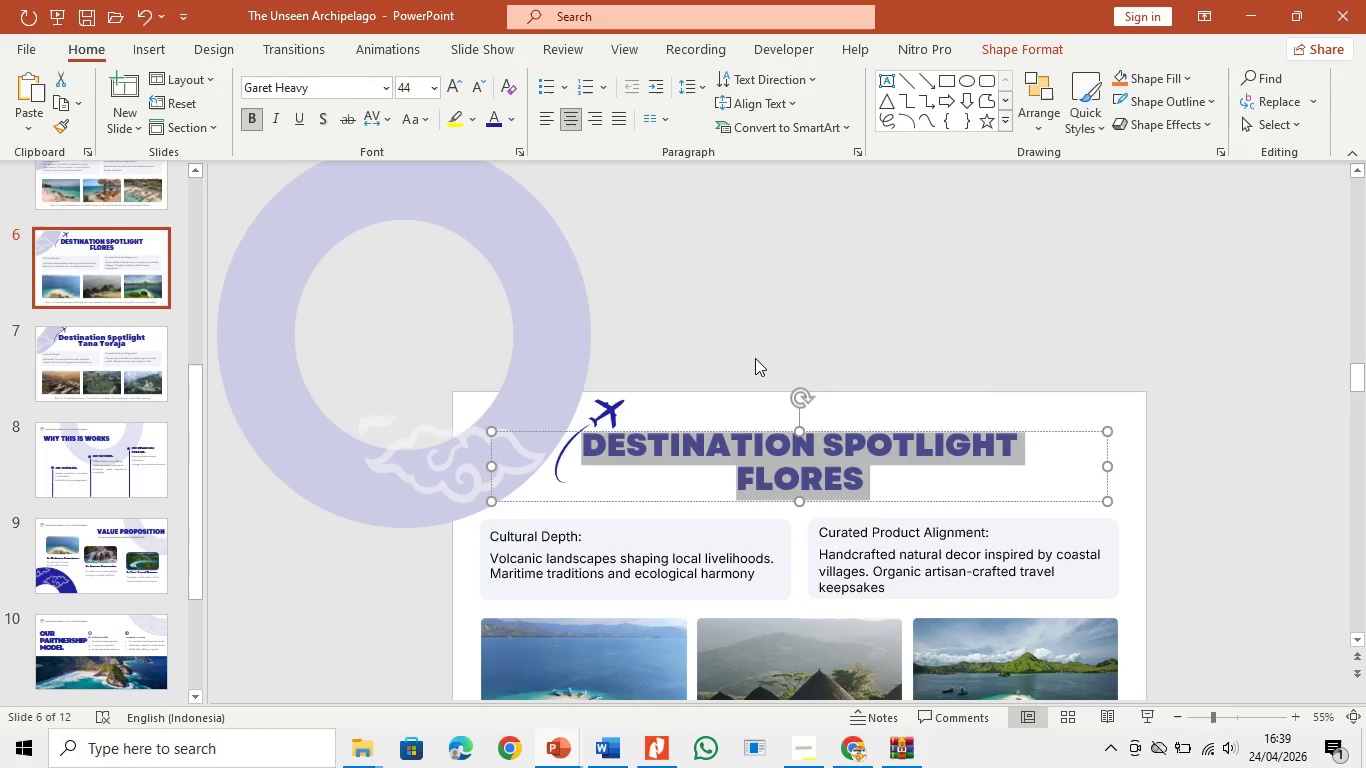 
left_click([758, 360])
 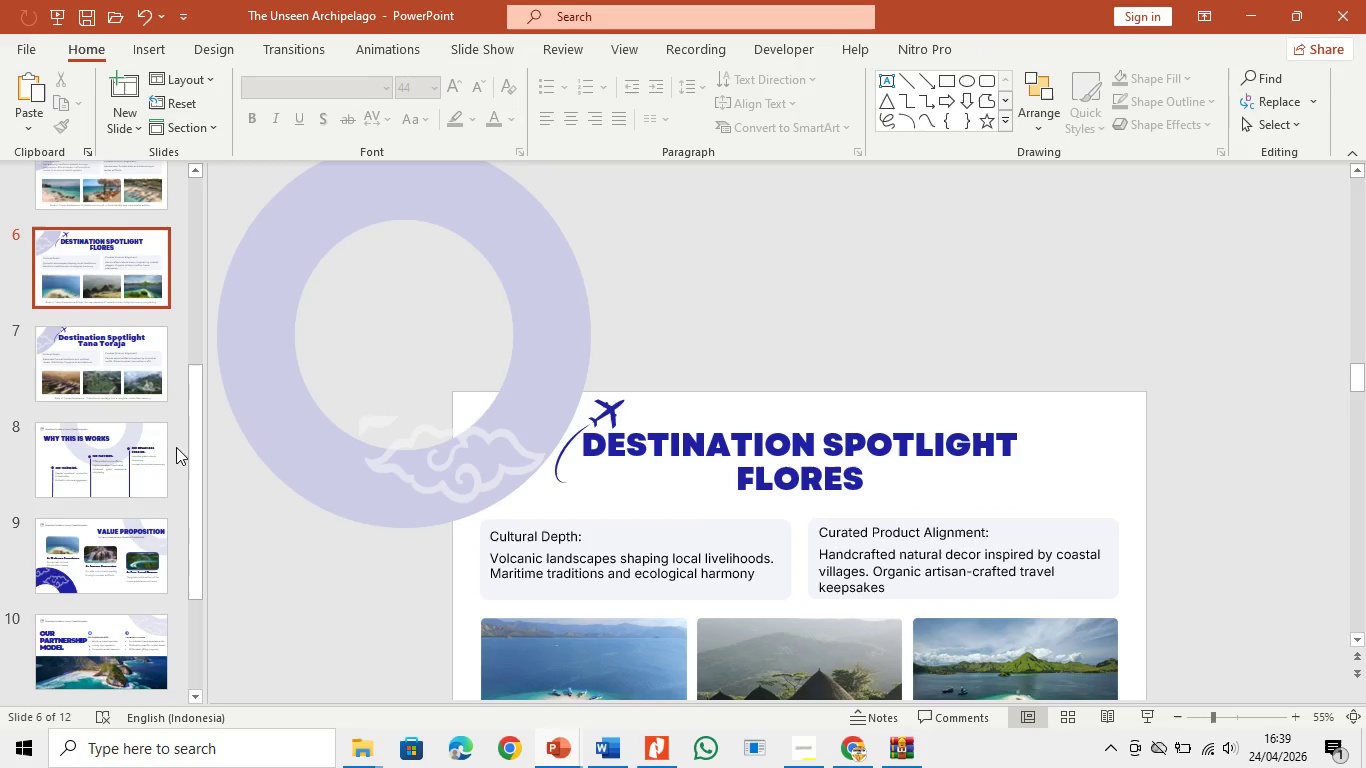 
left_click([122, 349])
 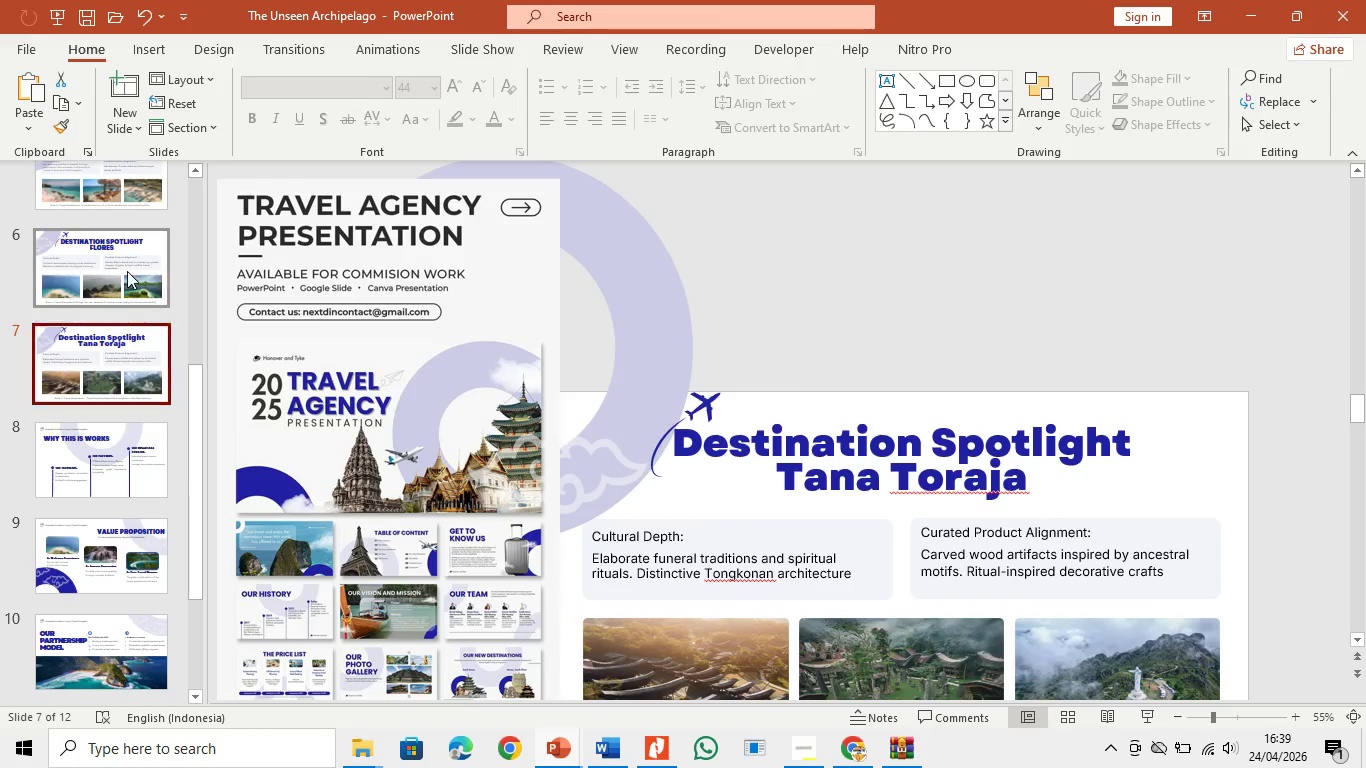 
left_click([127, 271])
 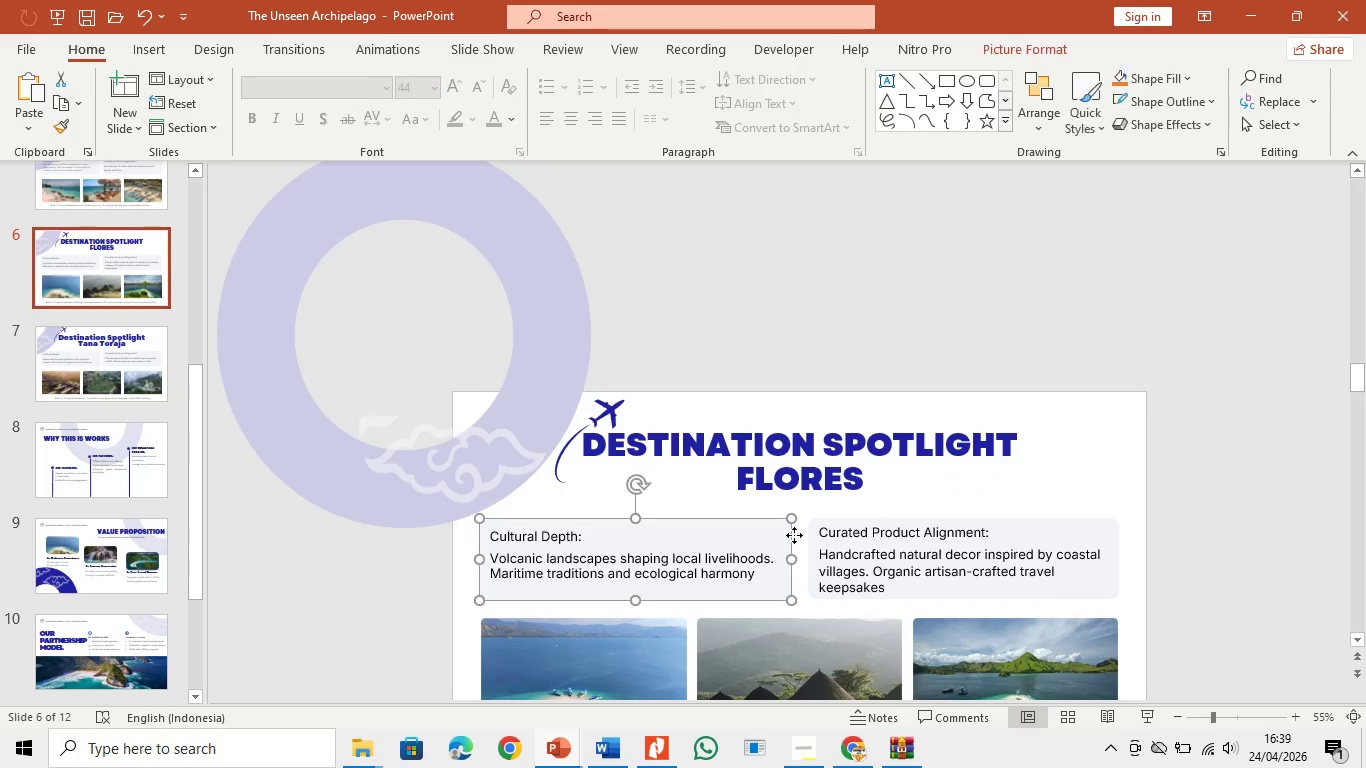 
double_click([829, 480])
 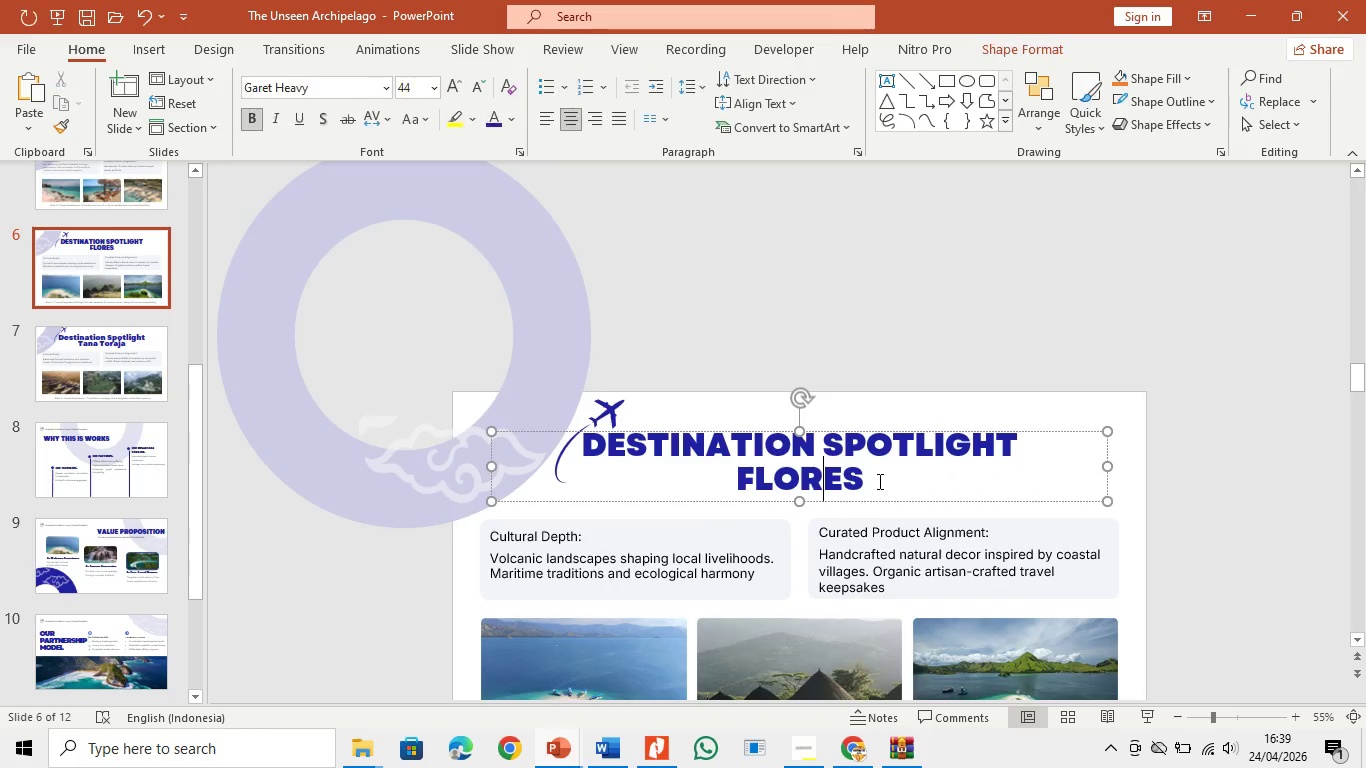 
left_click_drag(start_coordinate=[878, 481], to_coordinate=[538, 399])
 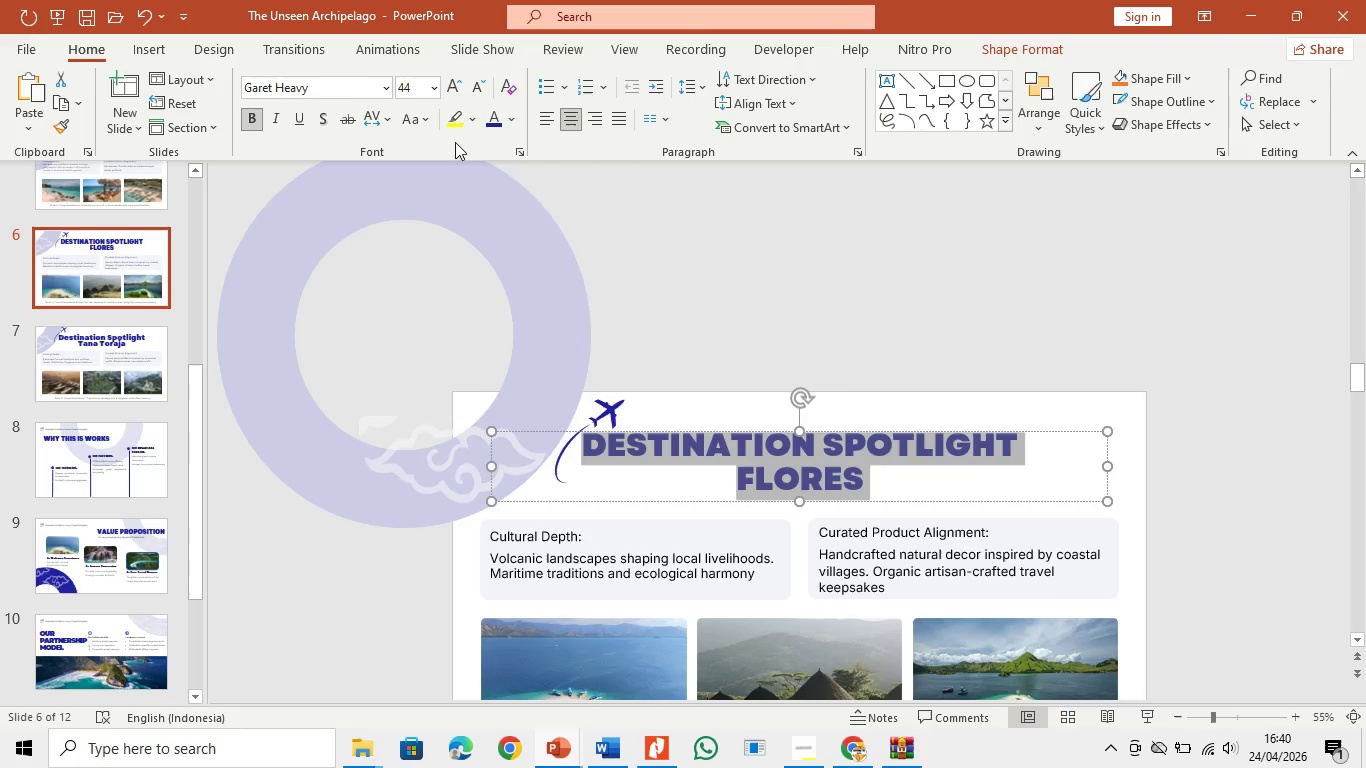 
left_click([422, 120])
 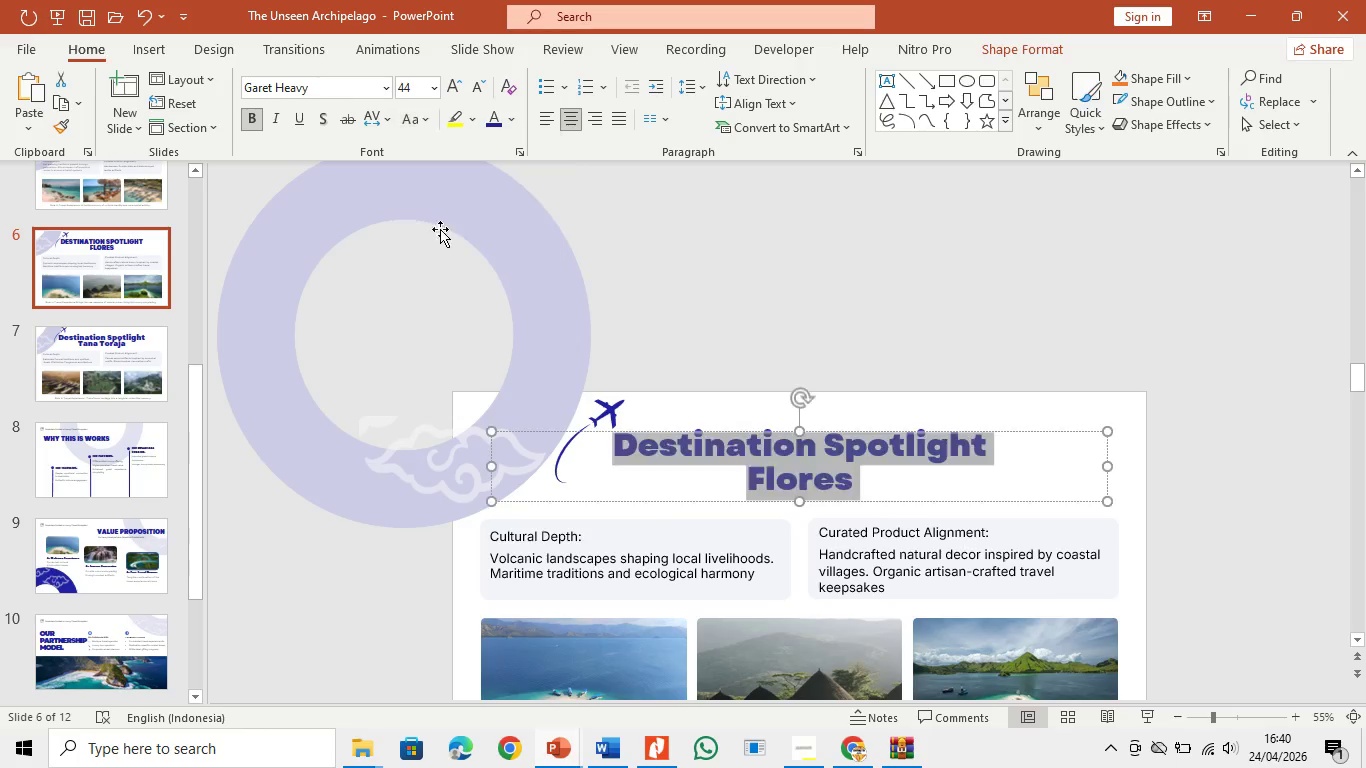 
double_click([893, 302])
 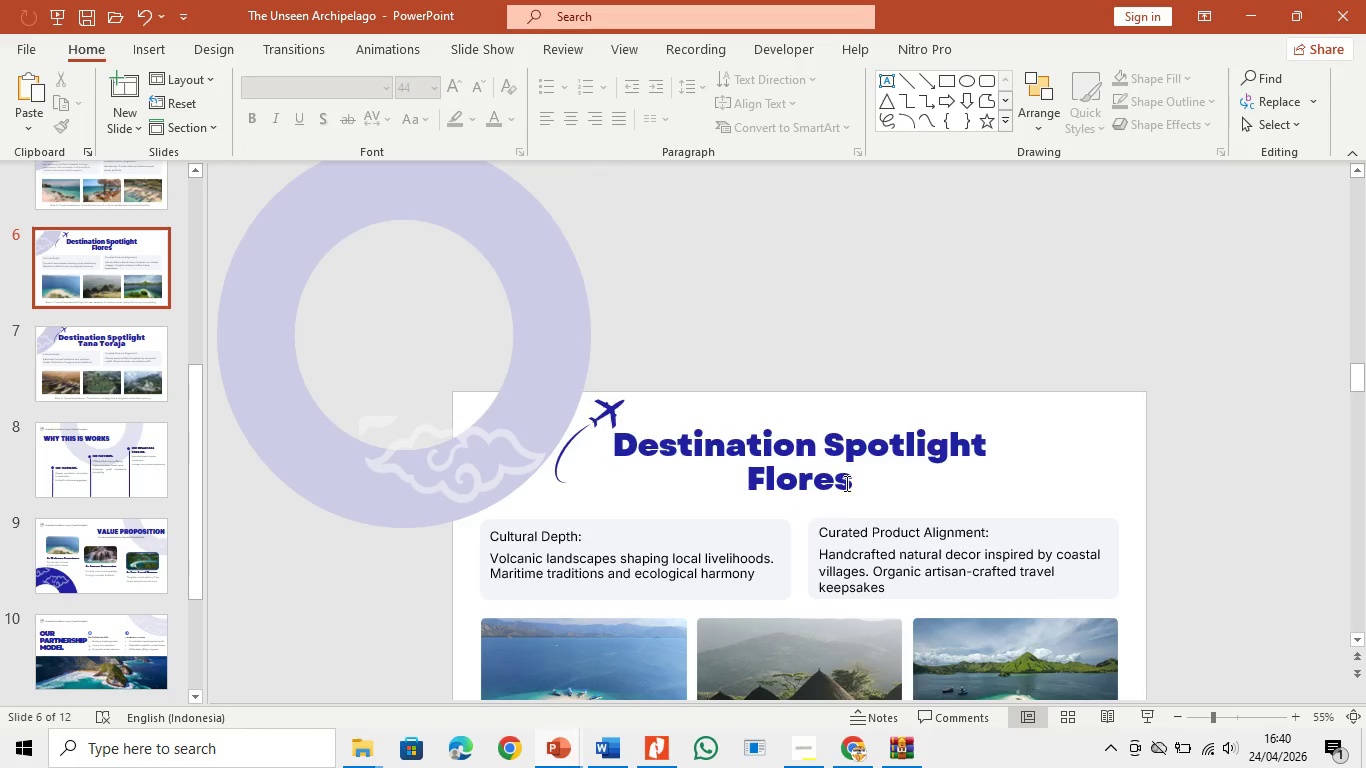 
left_click([837, 470])
 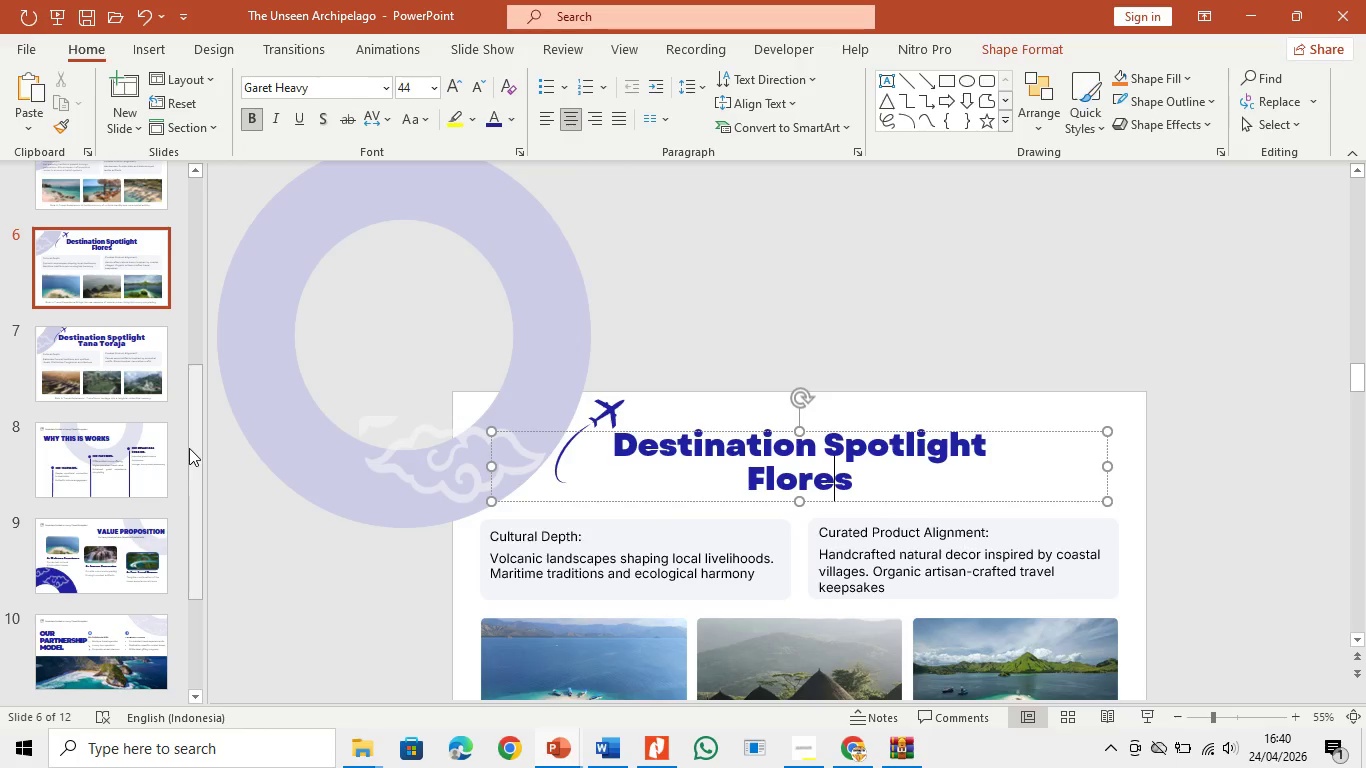 
left_click_drag(start_coordinate=[192, 450], to_coordinate=[202, 370])
 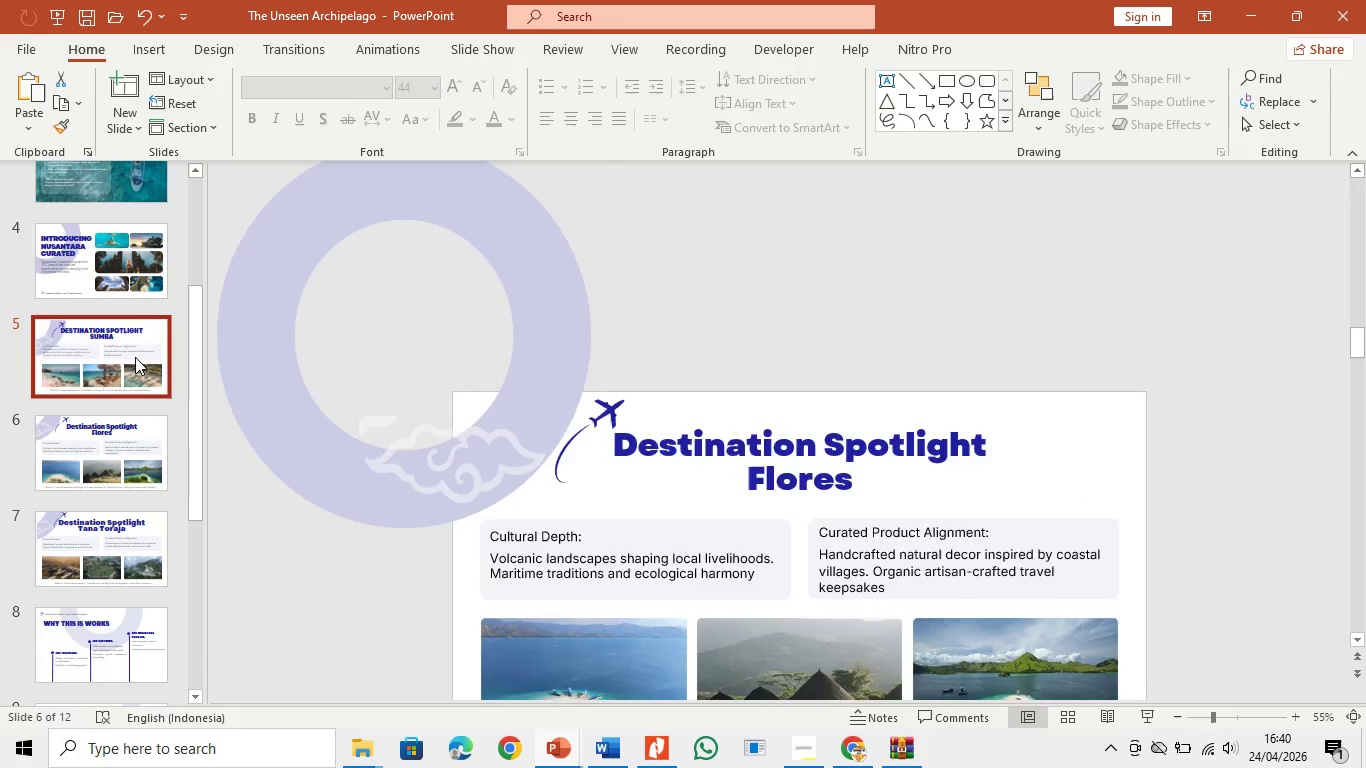 
double_click([132, 362])
 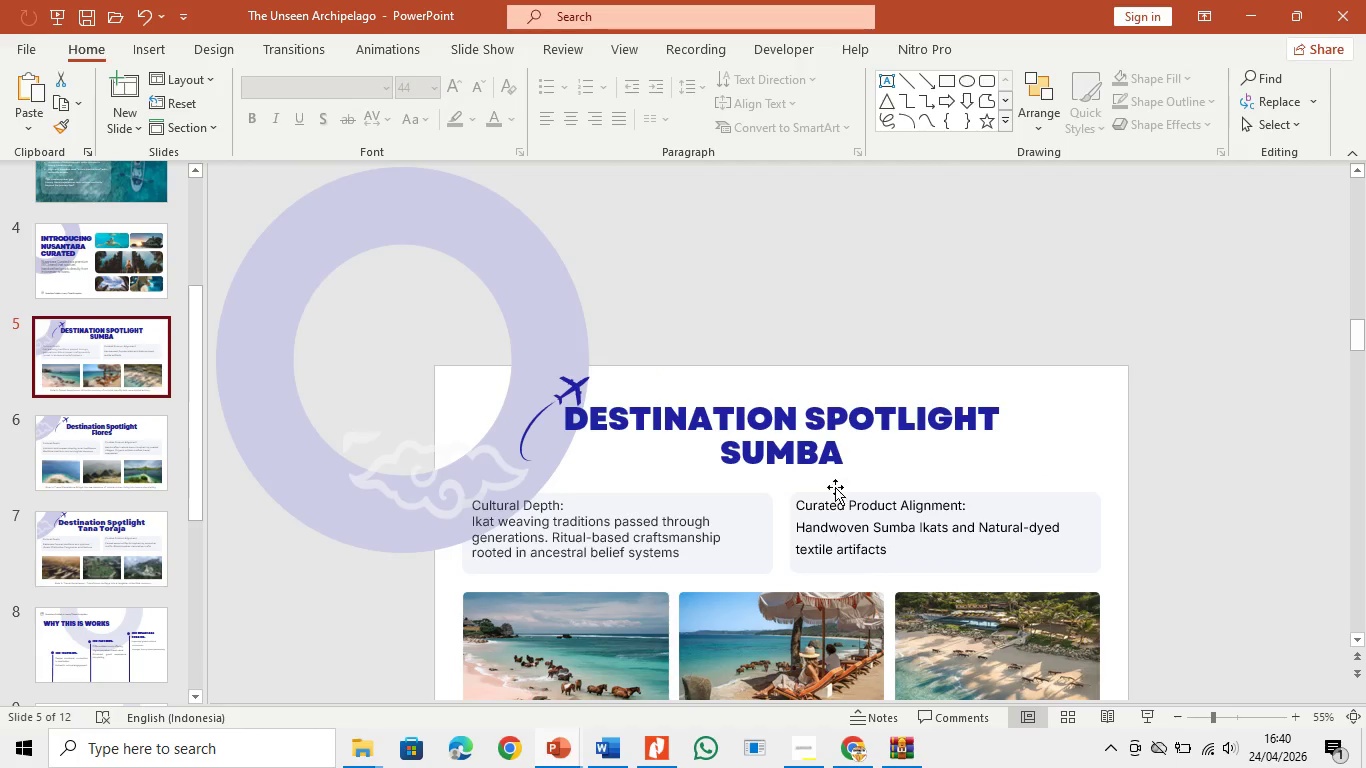 
left_click([831, 456])
 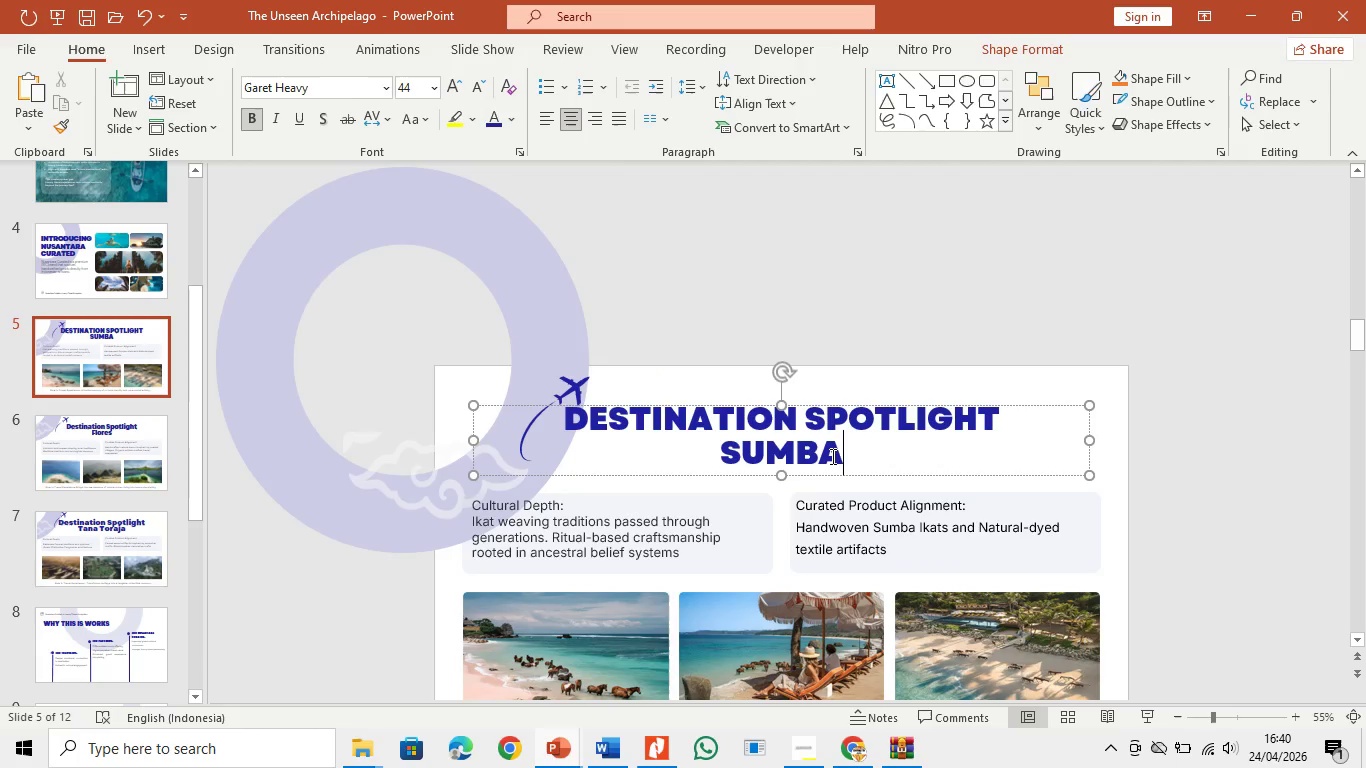 
key(Control+A)
 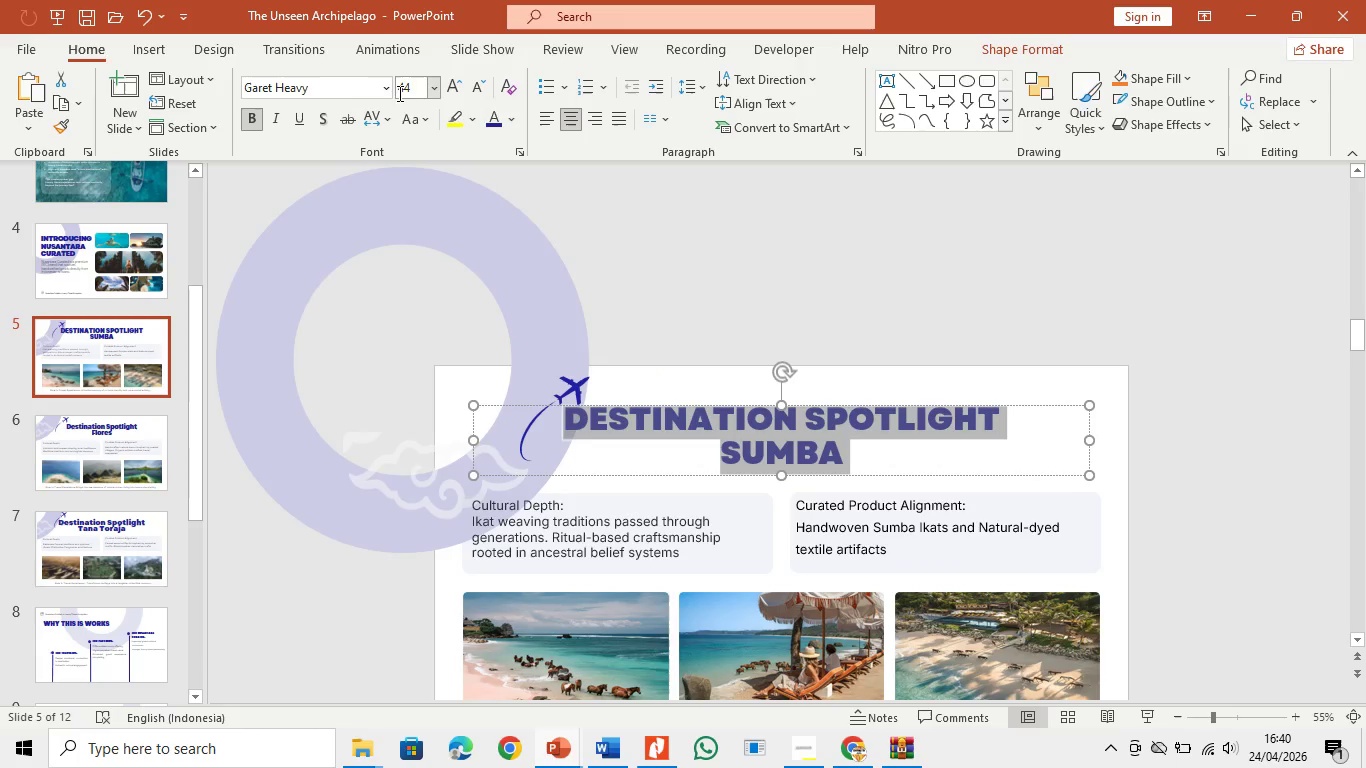 
left_click([387, 89])
 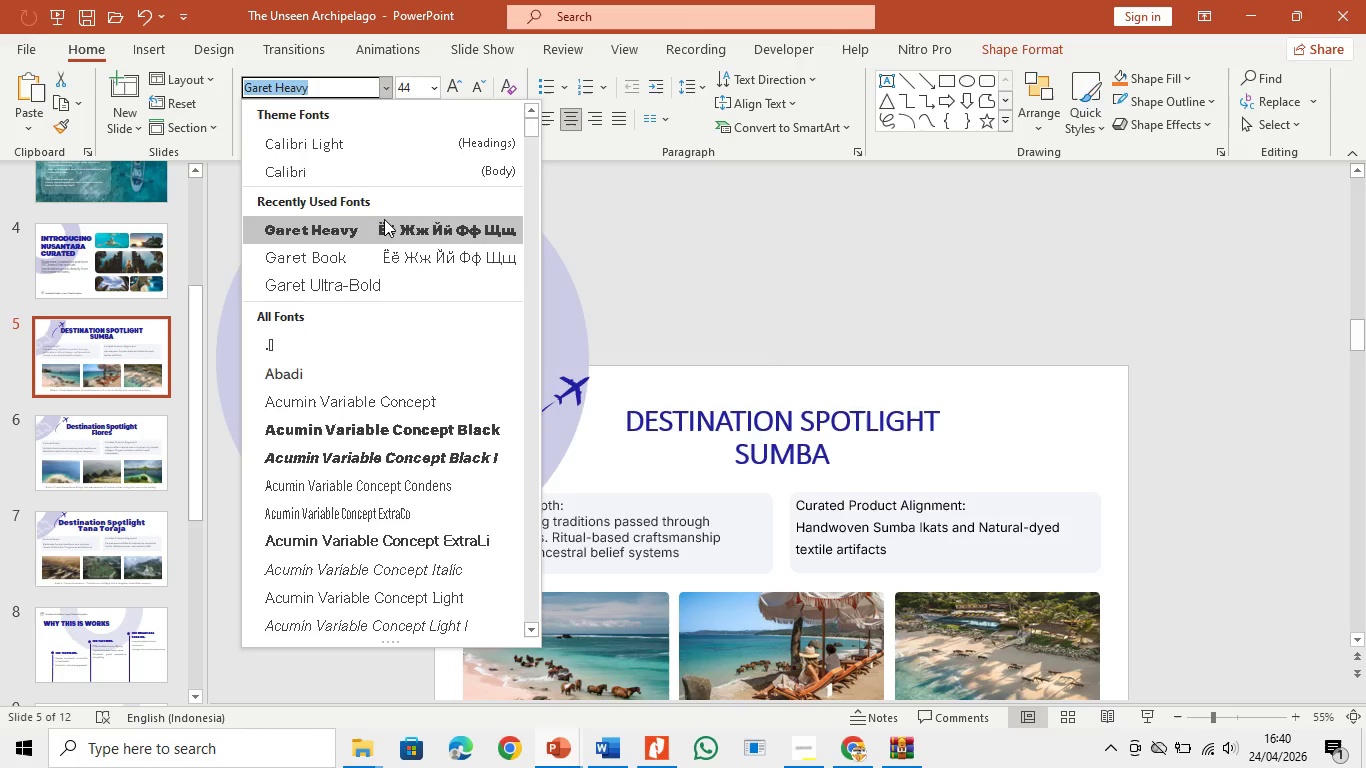 
left_click([384, 219])
 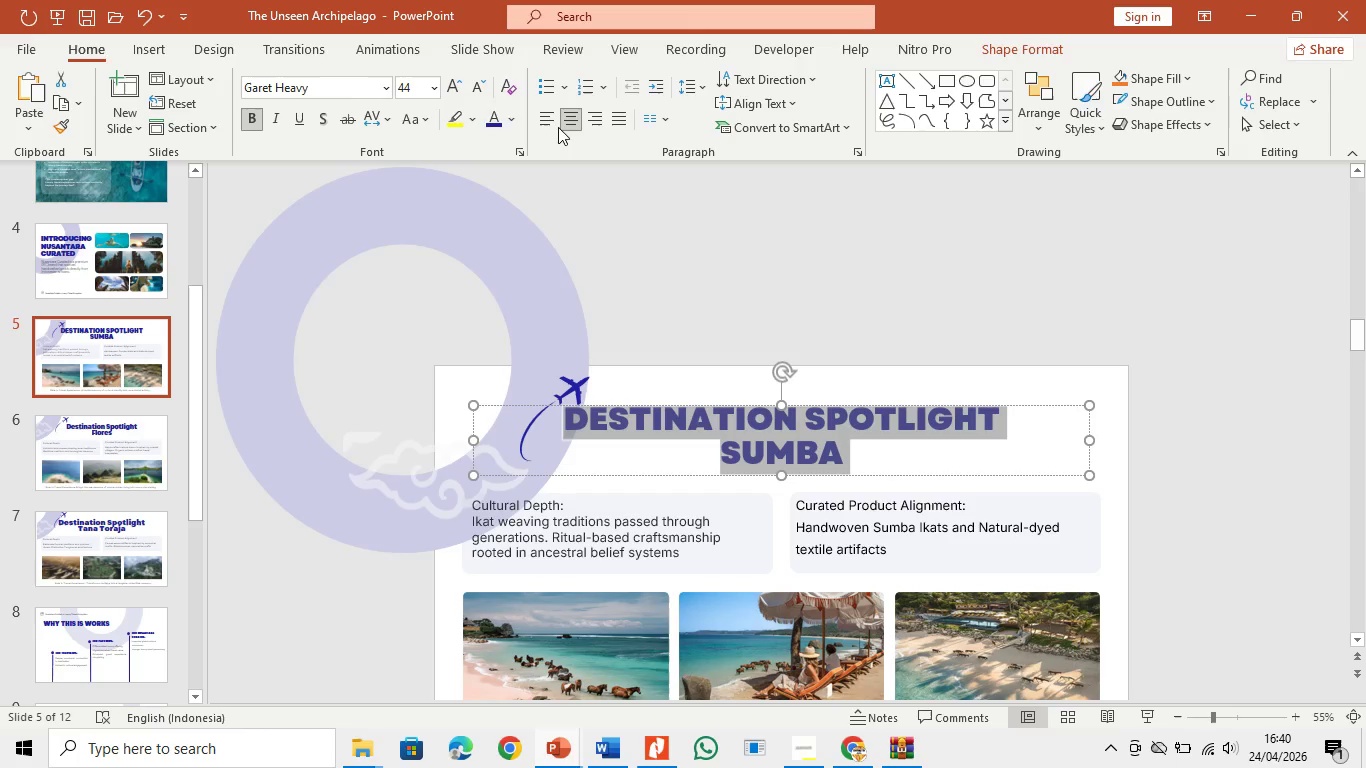 
left_click([410, 121])
 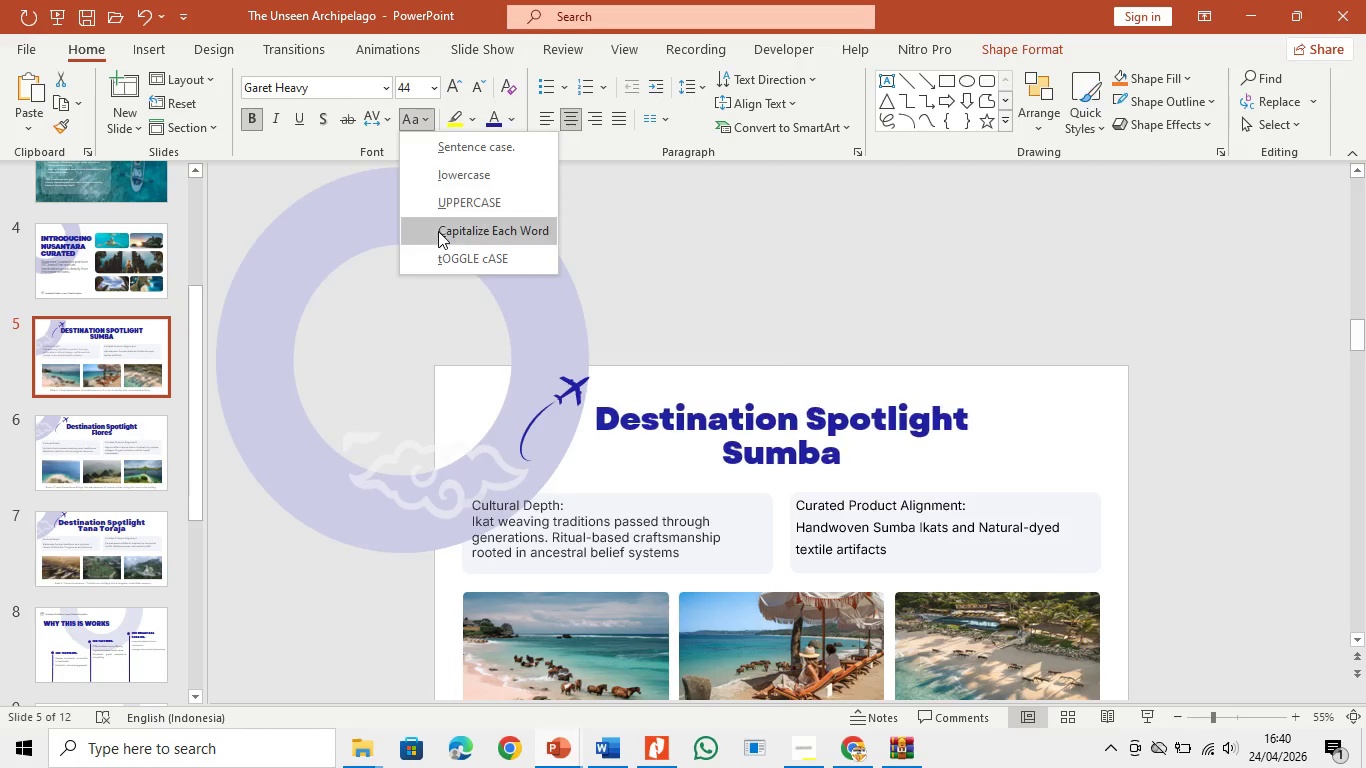 
left_click([438, 231])
 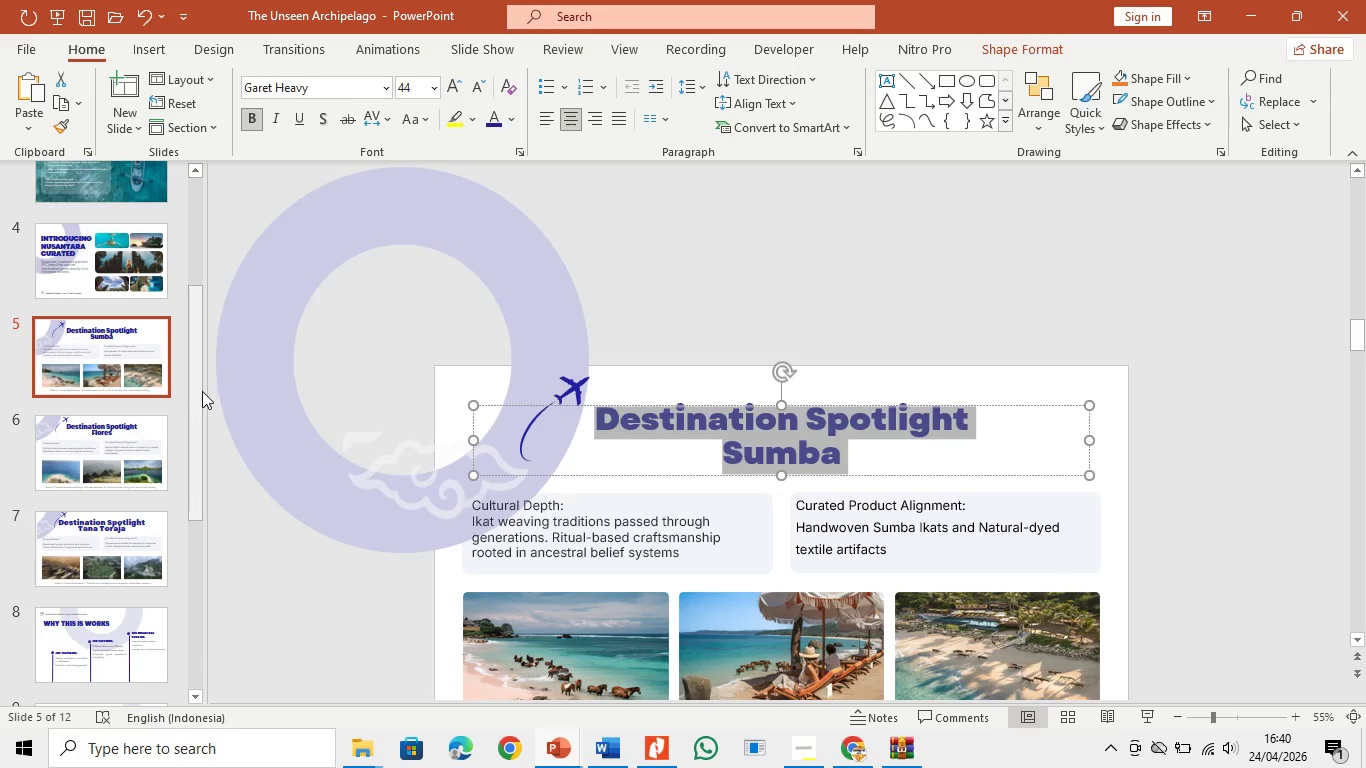 
left_click_drag(start_coordinate=[200, 391], to_coordinate=[200, 297])
 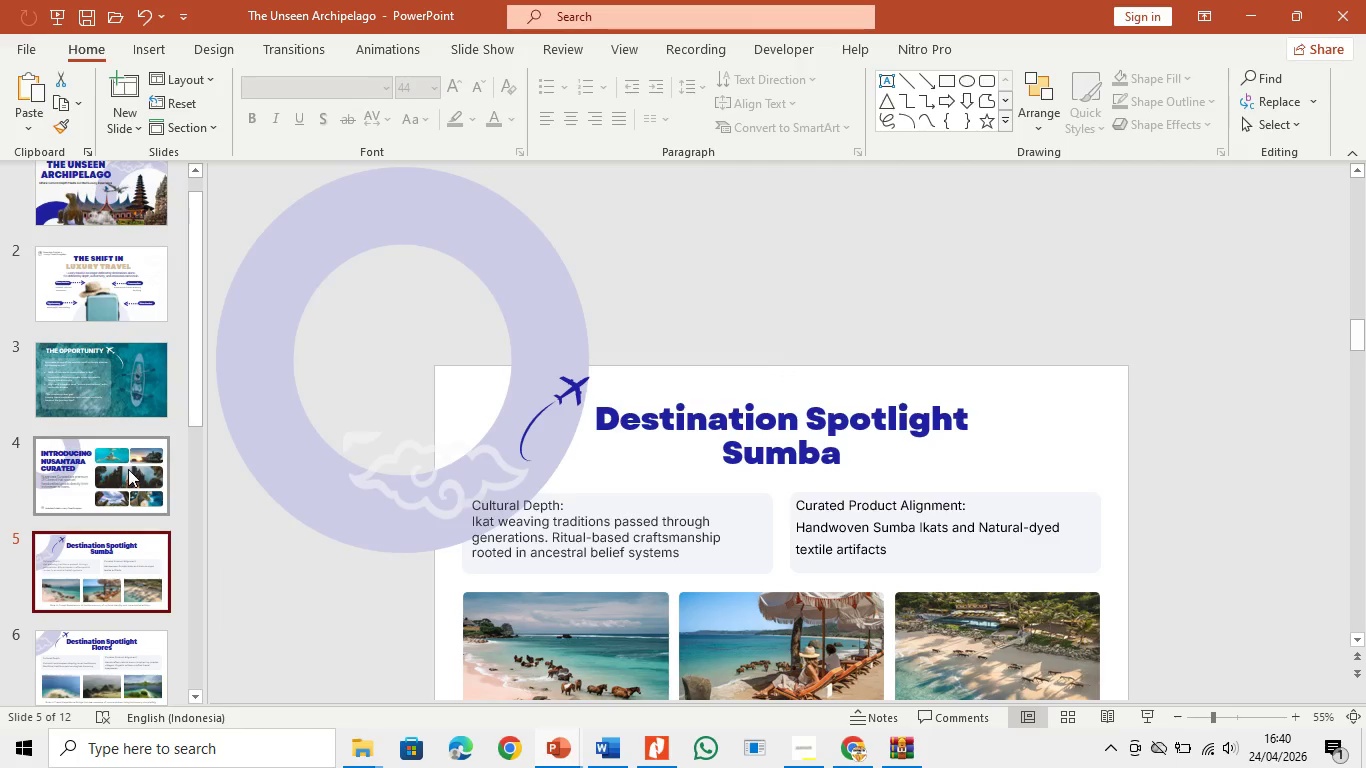 
left_click([128, 469])
 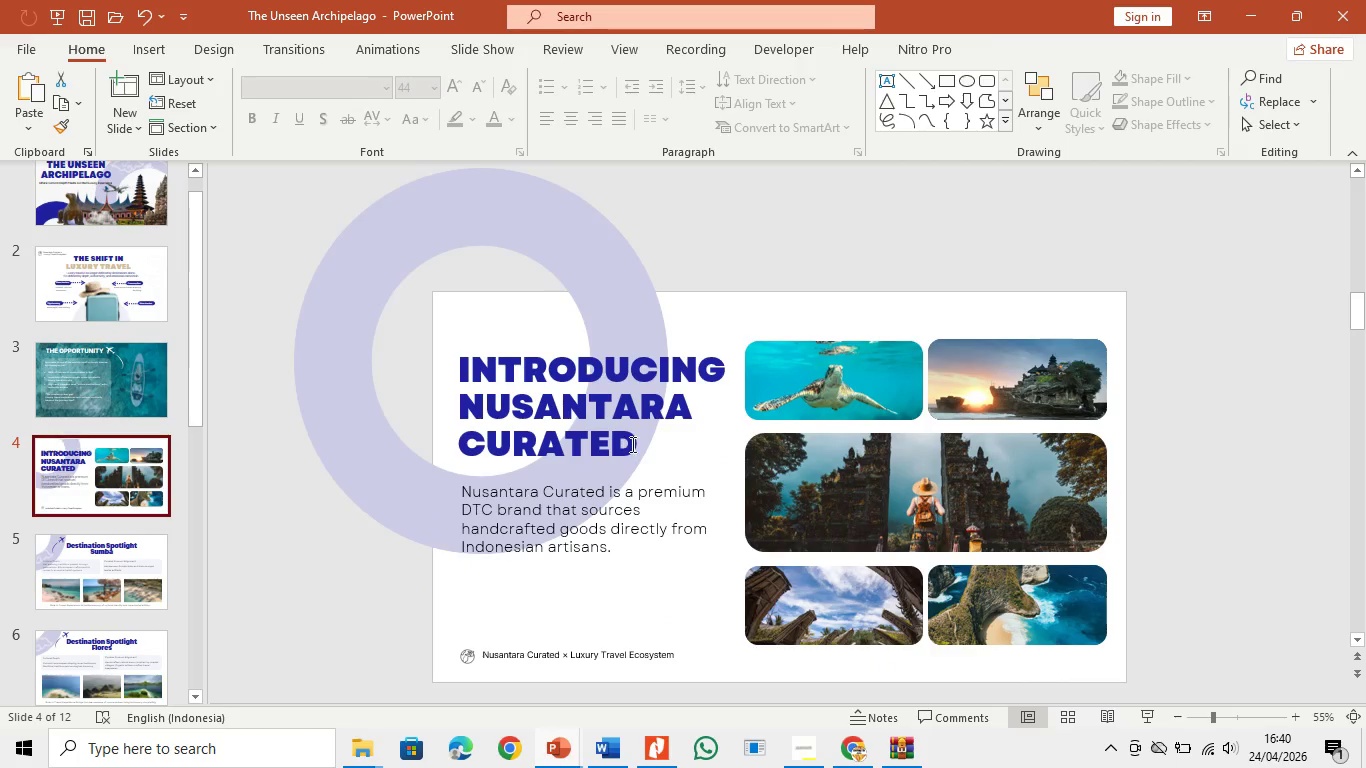 
left_click([624, 442])
 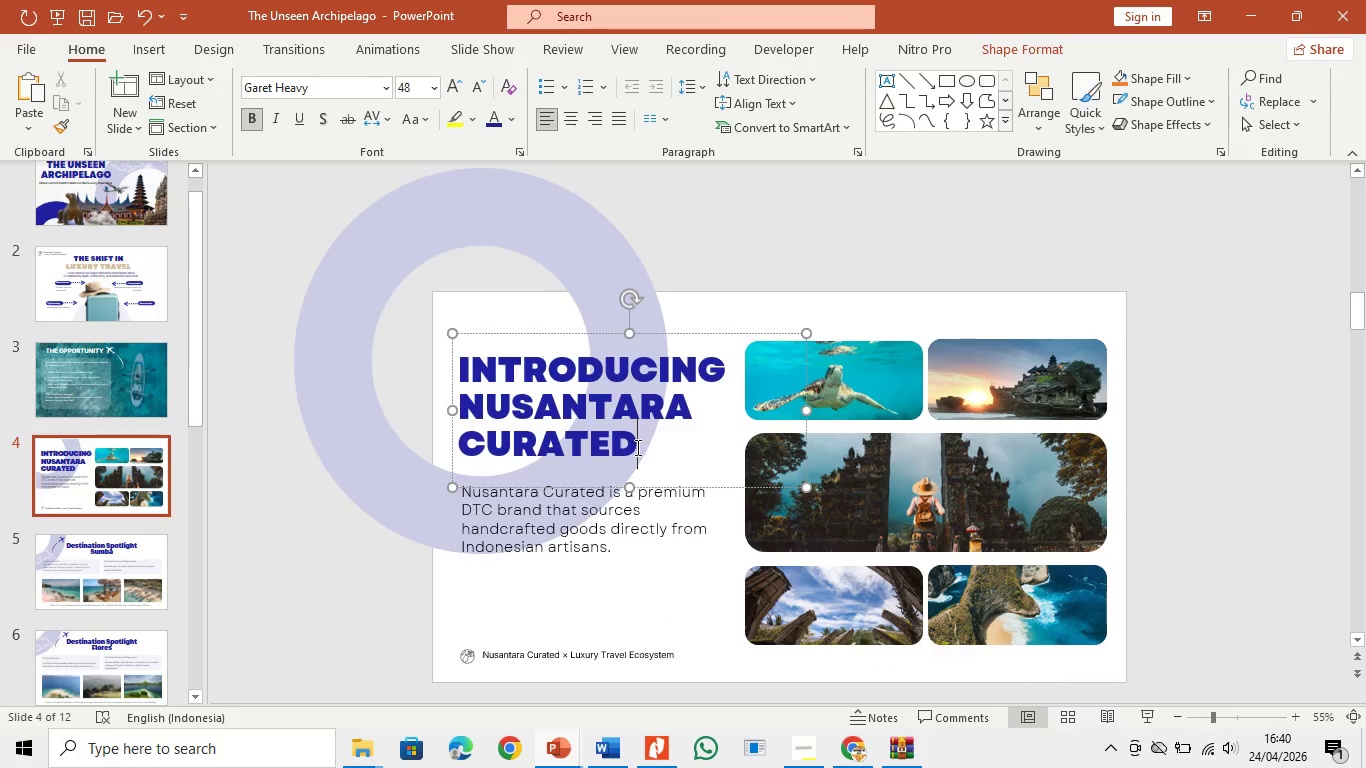 
left_click_drag(start_coordinate=[636, 447], to_coordinate=[461, 365])
 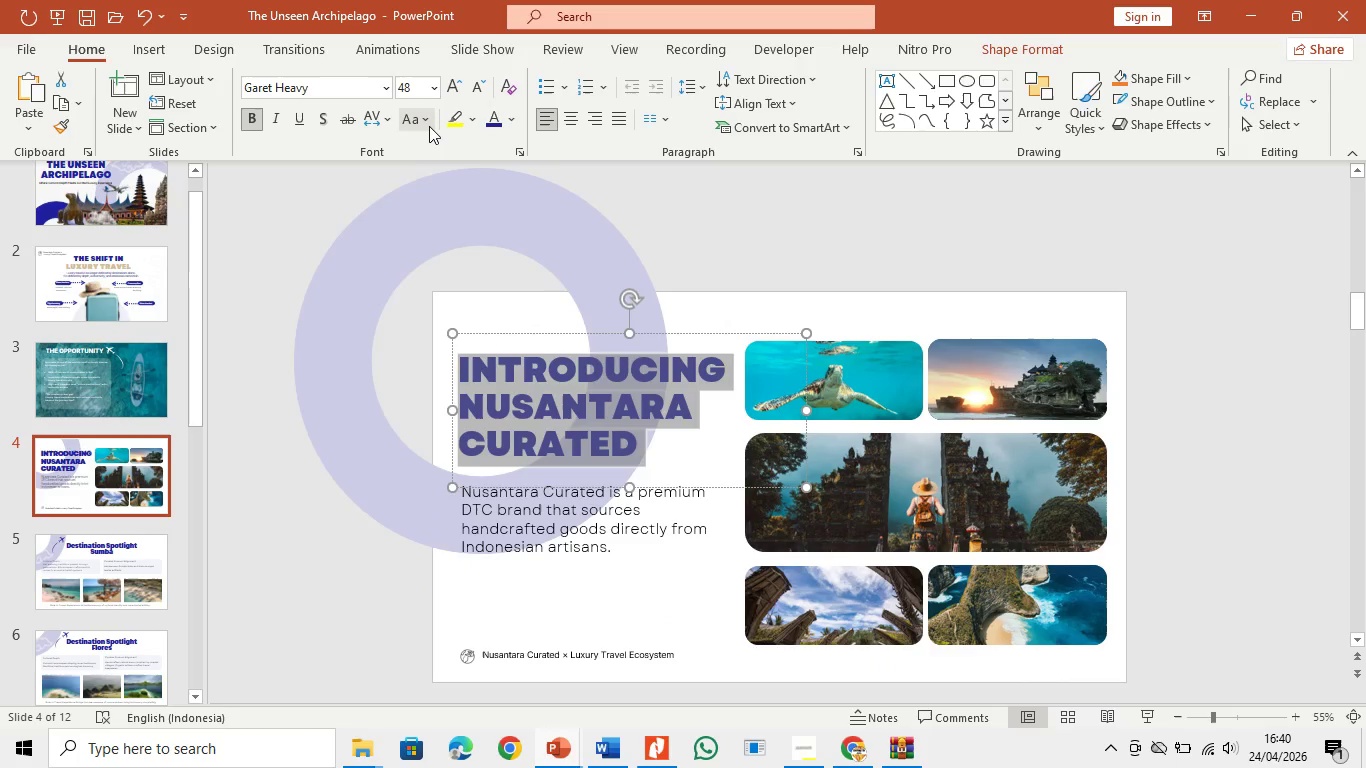 
left_click([427, 126])
 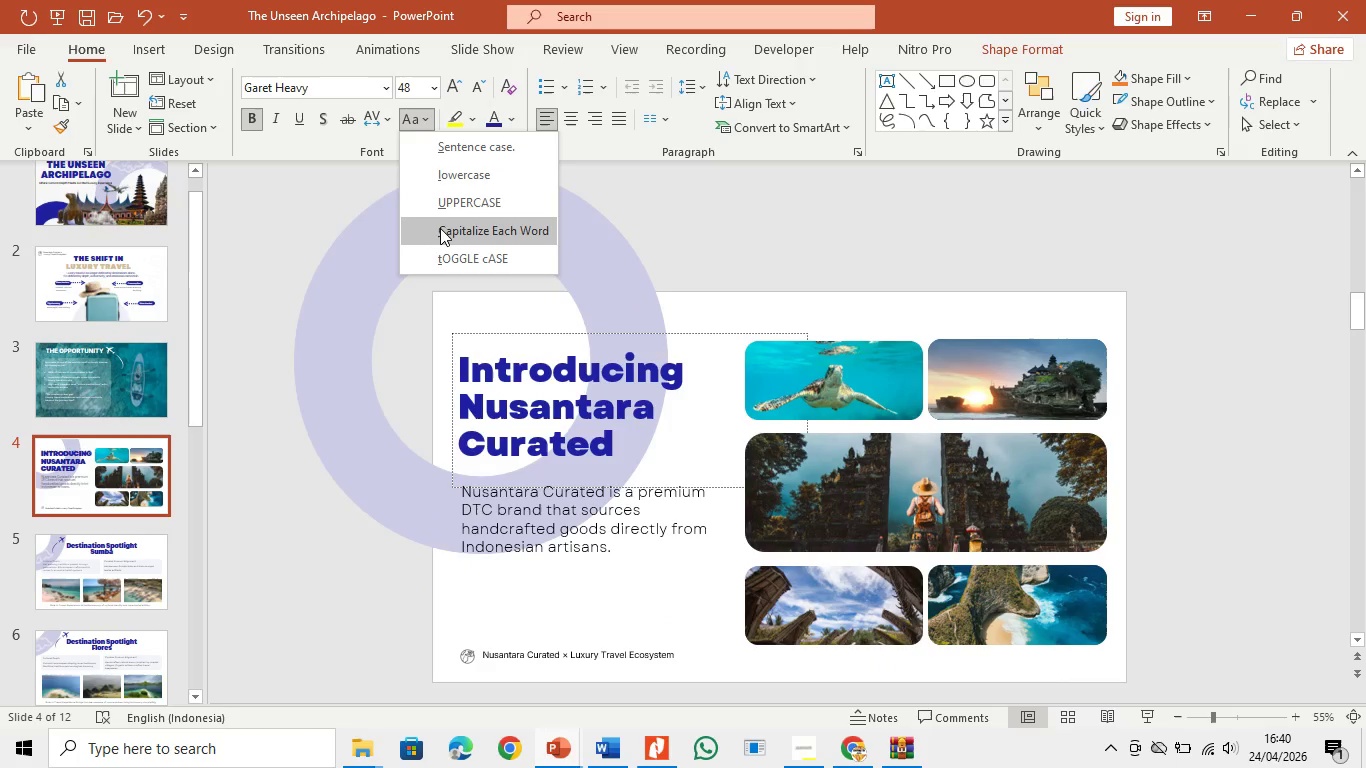 
left_click([440, 228])
 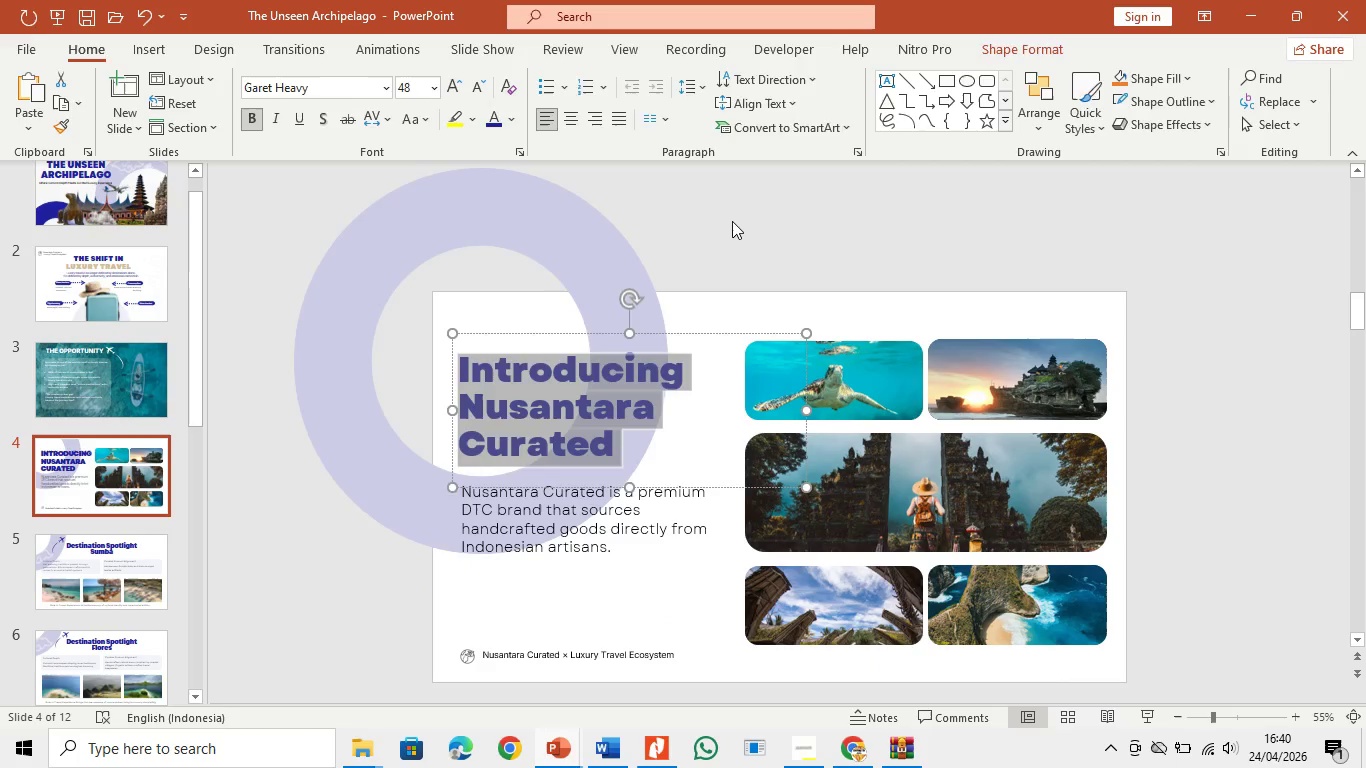 
double_click([732, 220])
 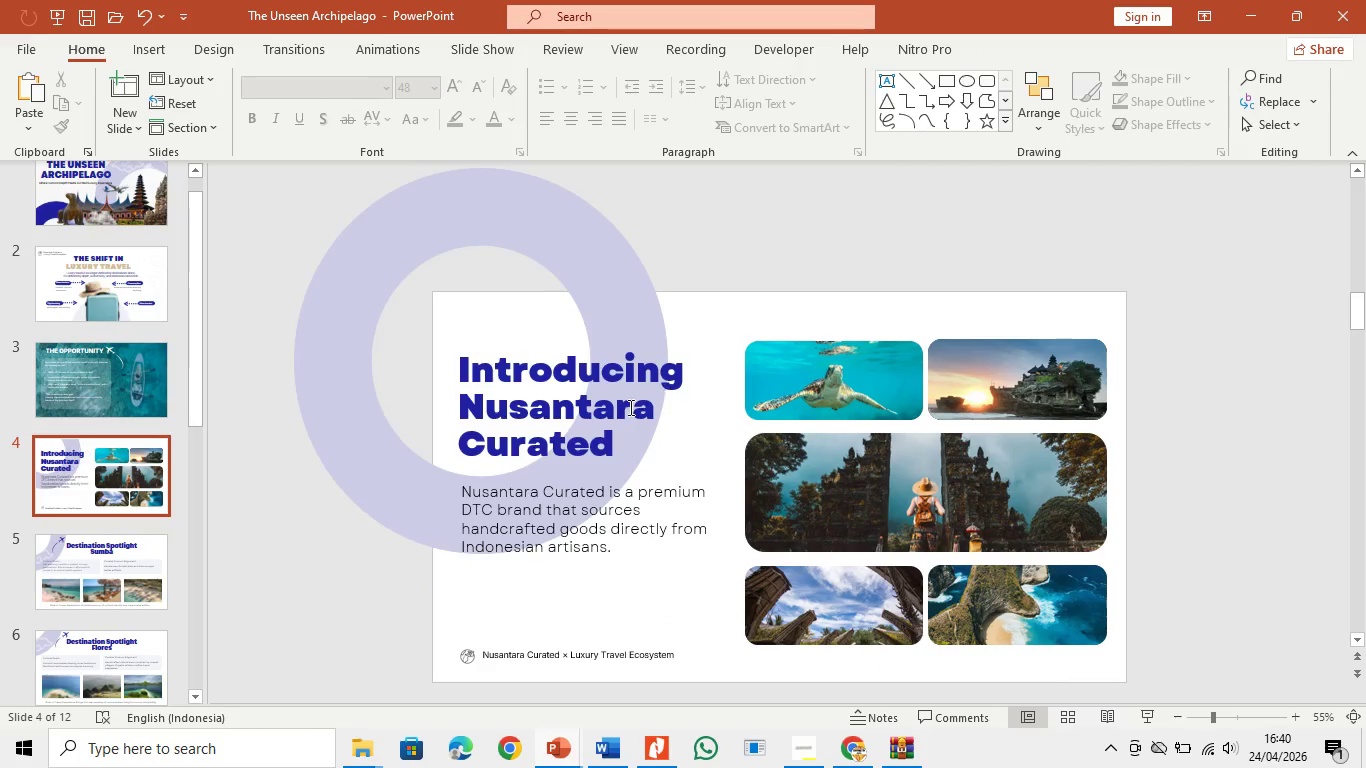 
left_click([627, 406])
 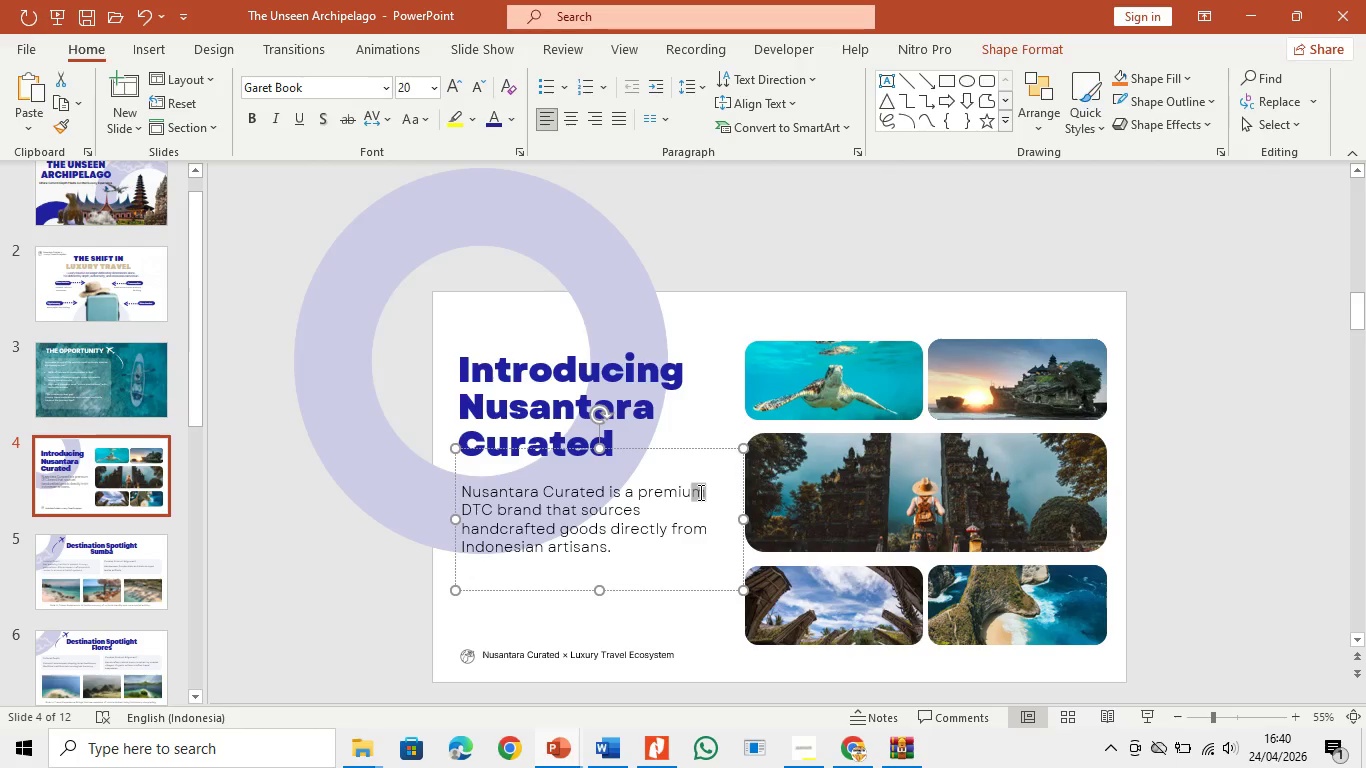 
left_click([687, 417])
 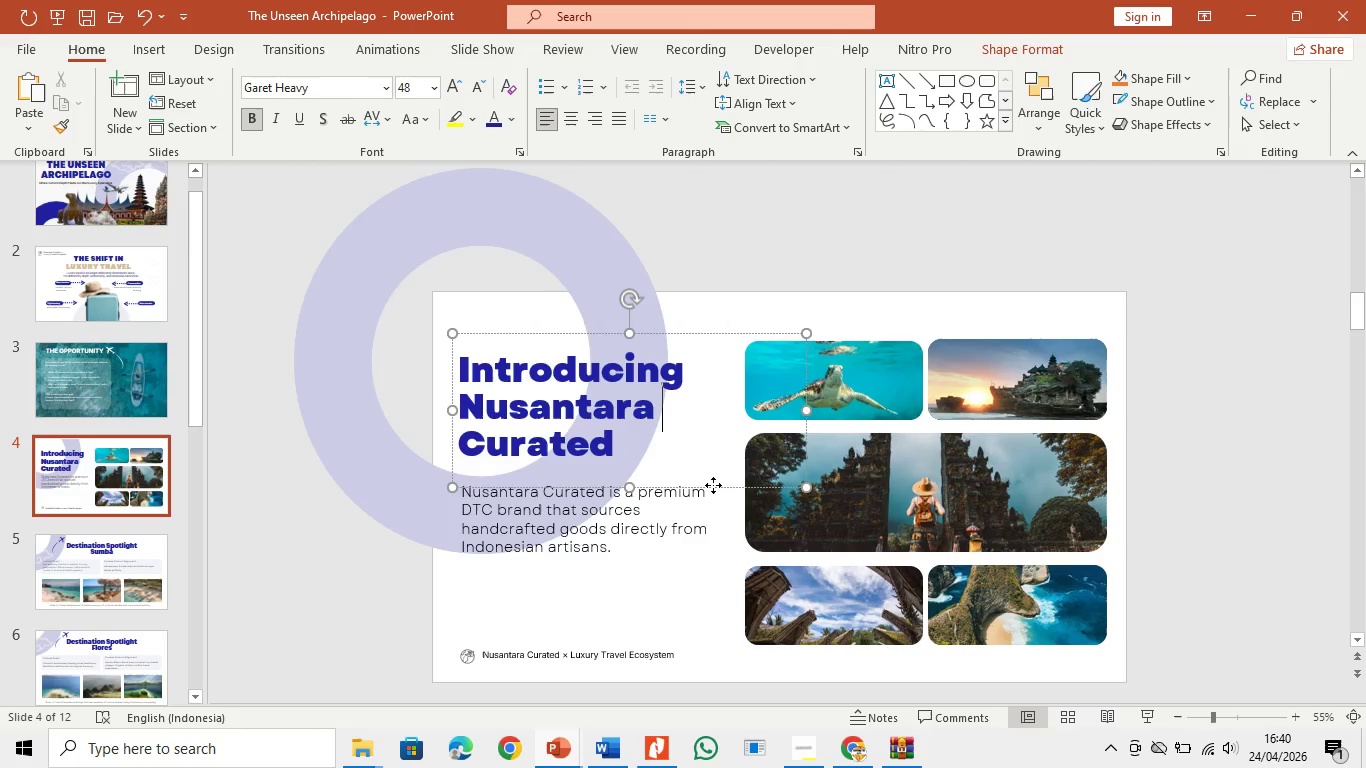 
left_click_drag(start_coordinate=[712, 485], to_coordinate=[716, 494])
 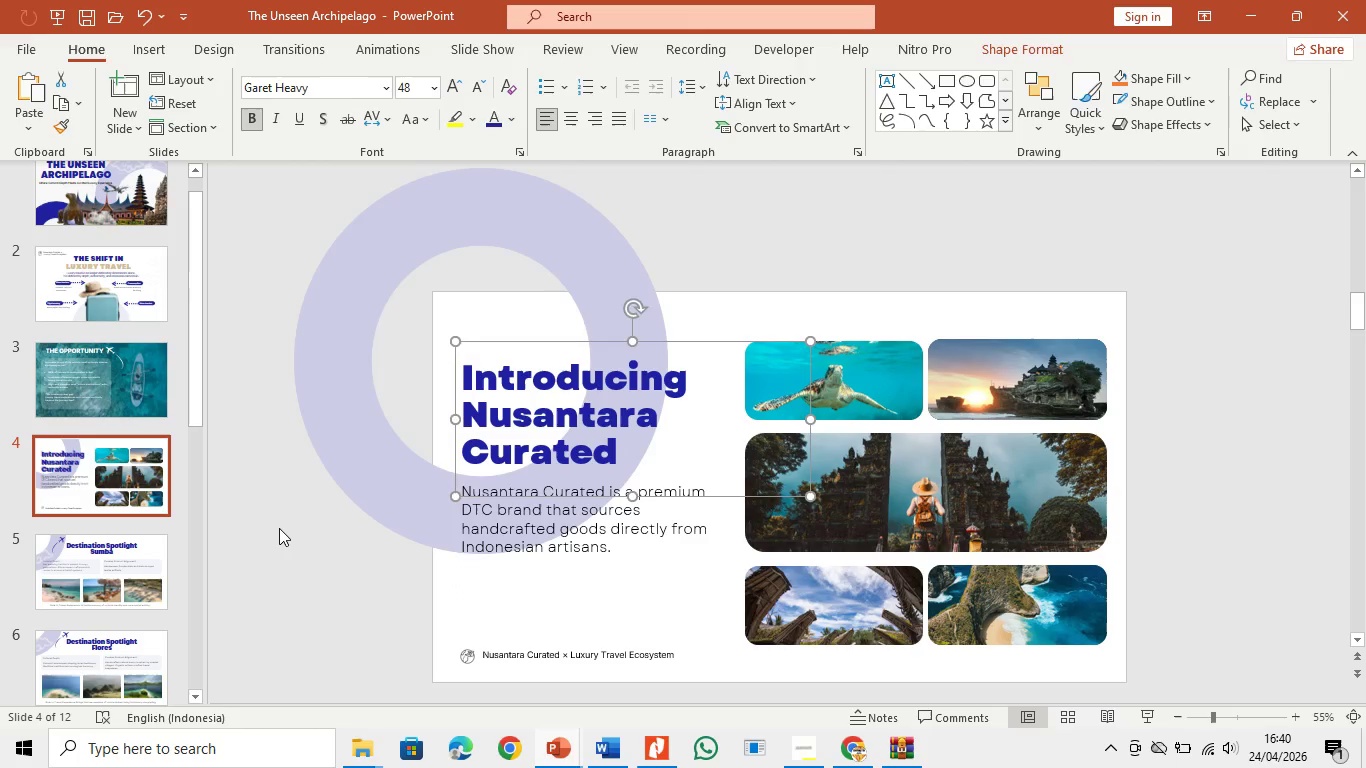 
left_click([279, 528])
 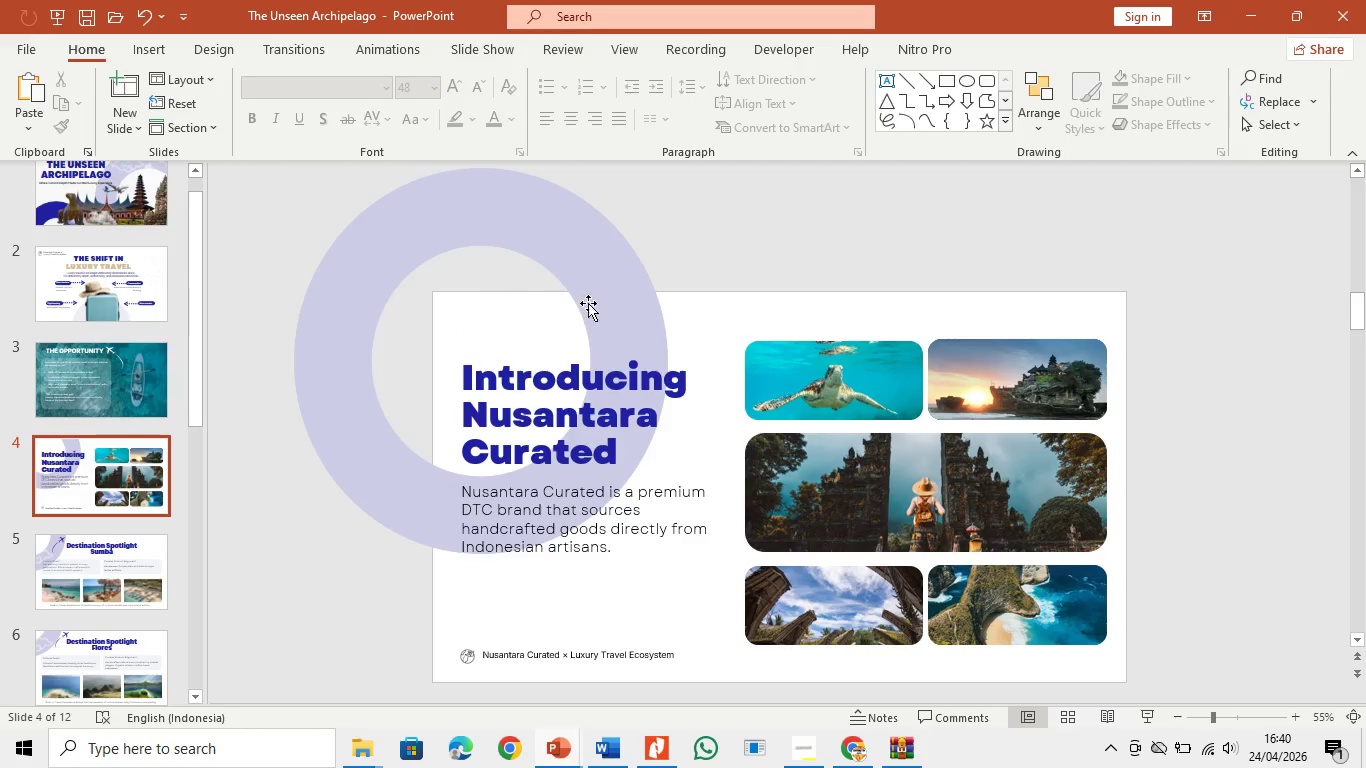 
left_click_drag(start_coordinate=[615, 301], to_coordinate=[619, 288])
 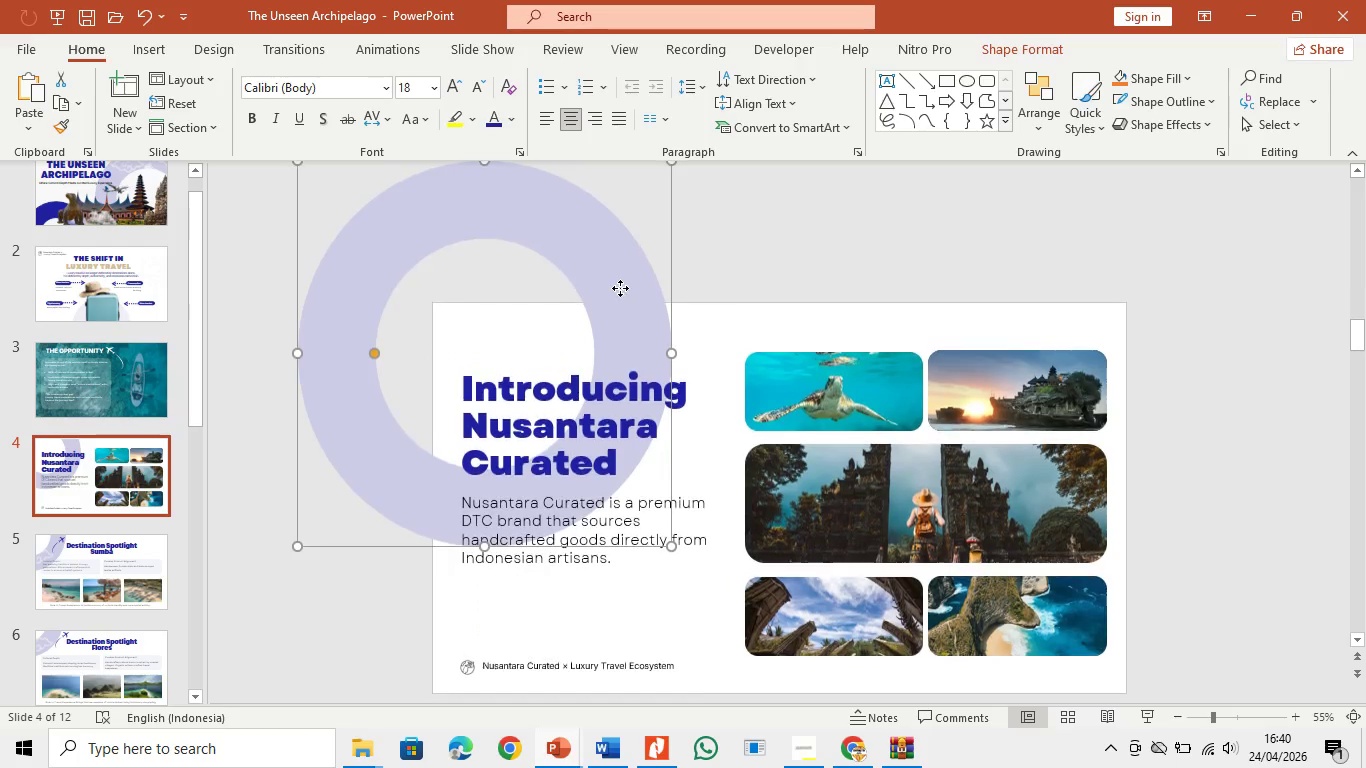 
left_click_drag(start_coordinate=[620, 288], to_coordinate=[610, 254])
 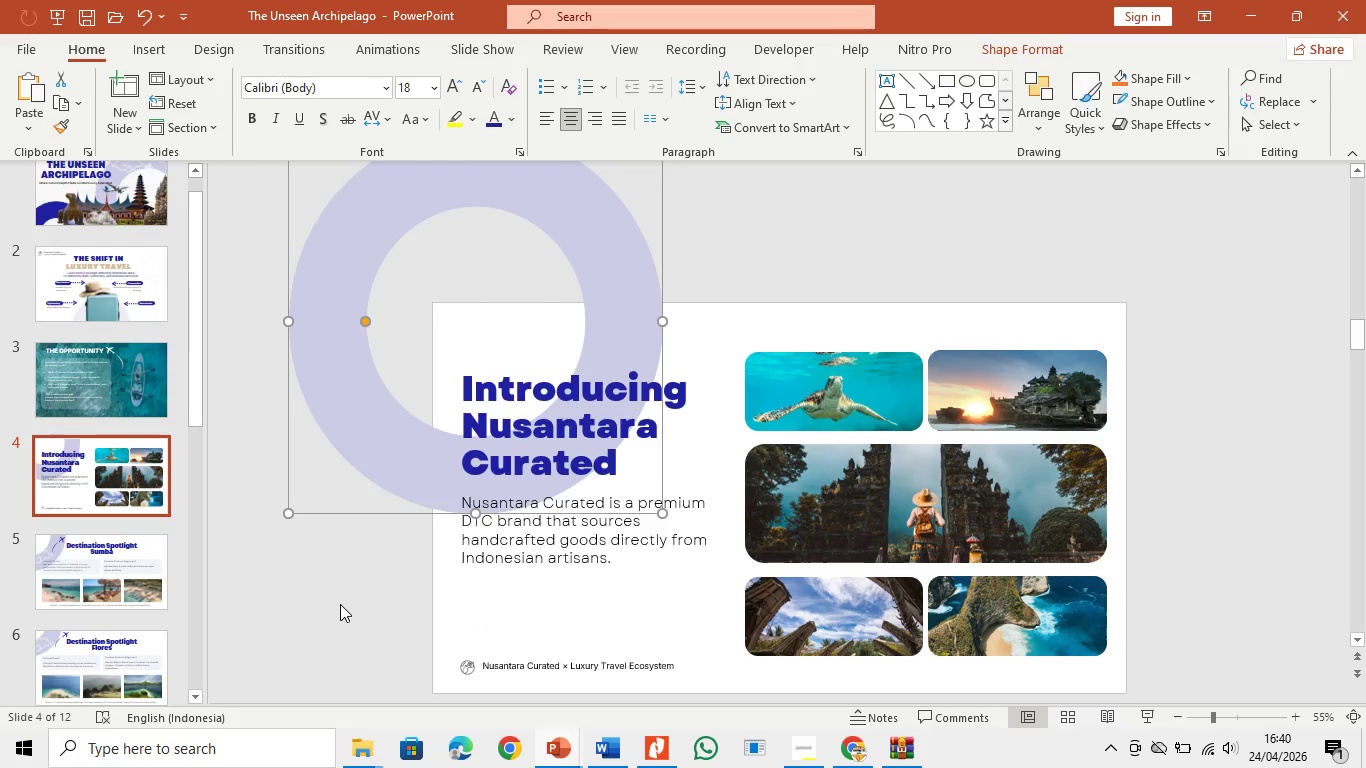 
left_click([329, 603])
 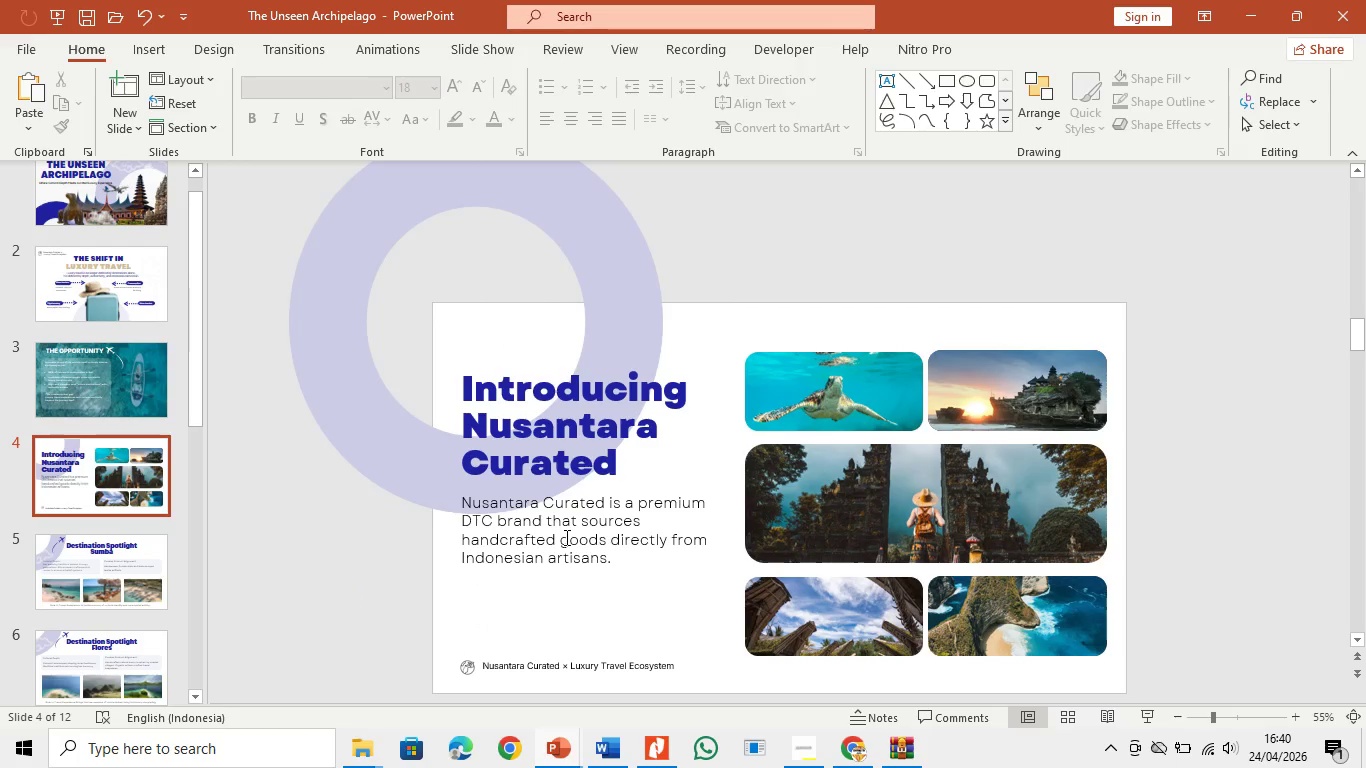 
left_click([565, 537])
 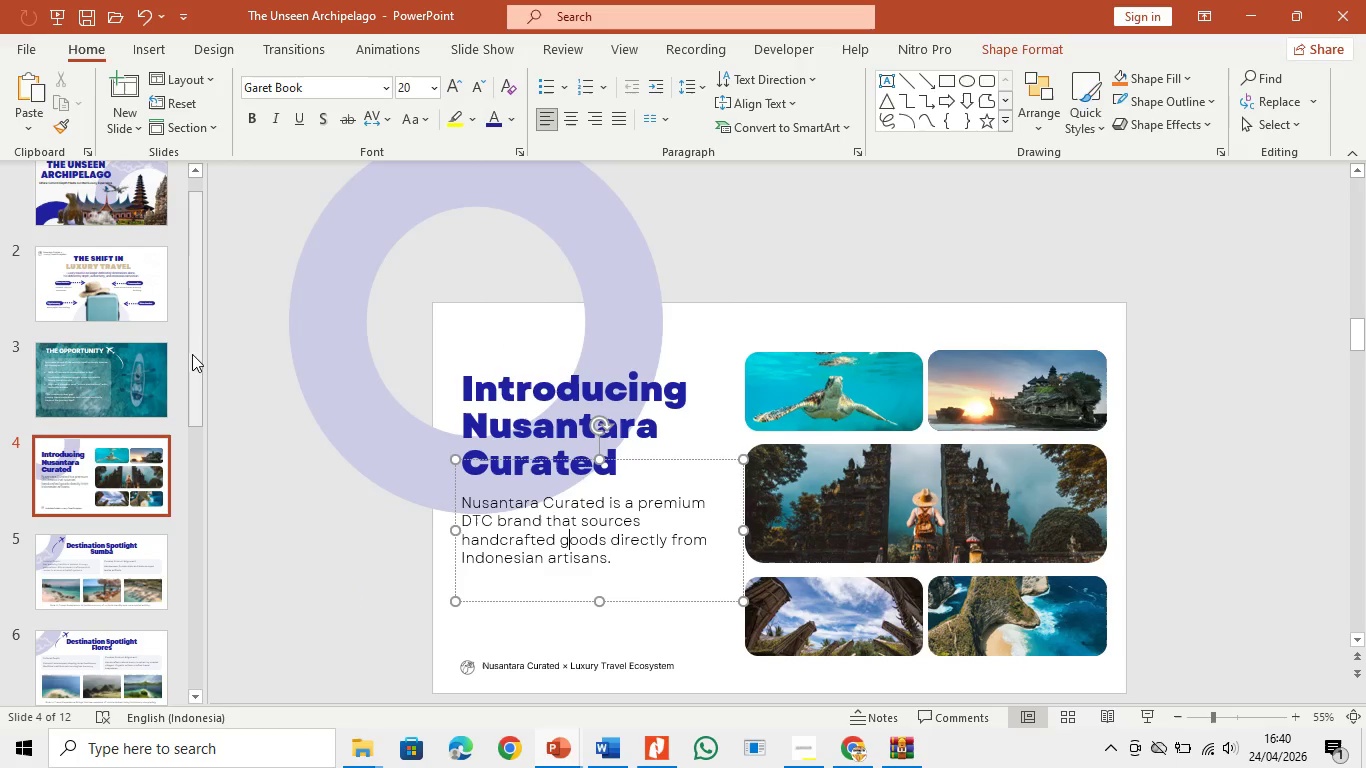 
left_click_drag(start_coordinate=[188, 359], to_coordinate=[195, 334])
 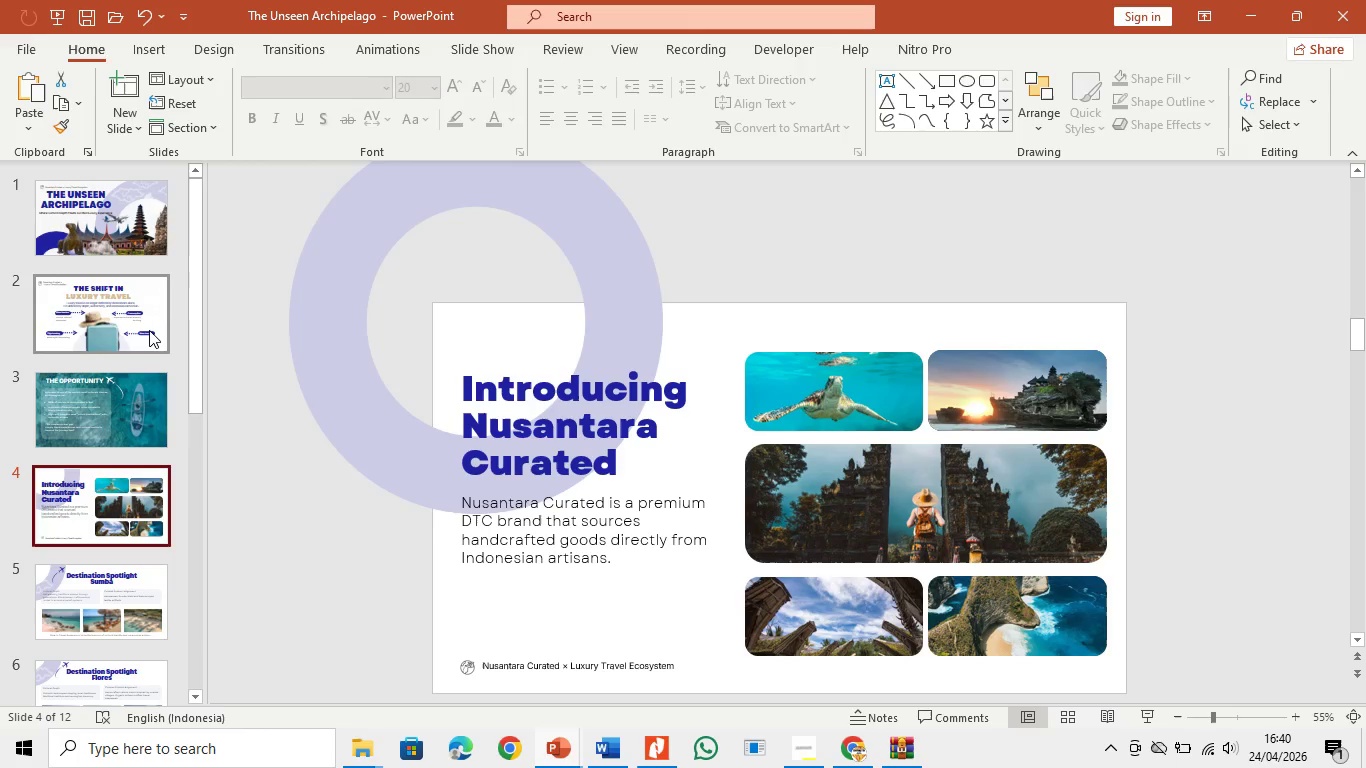 
left_click([148, 330])
 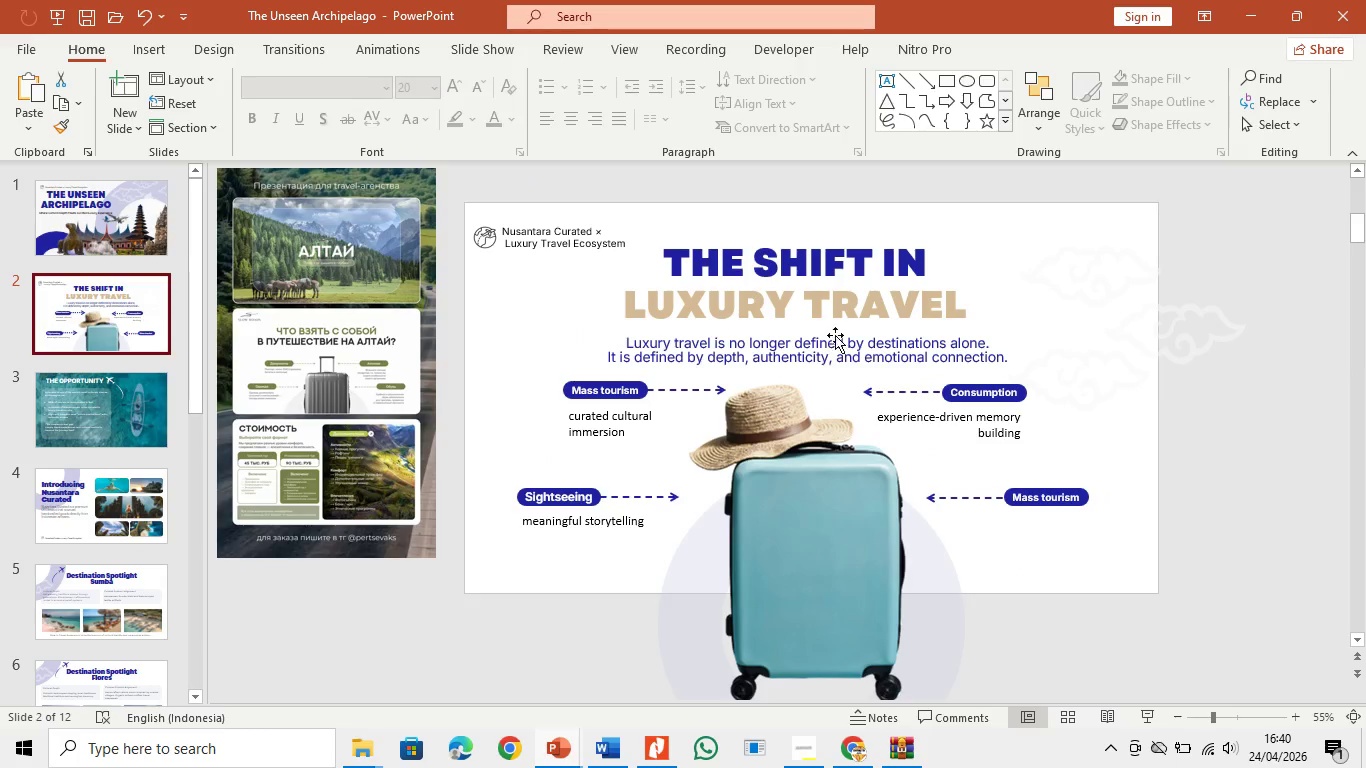 
left_click([858, 301])
 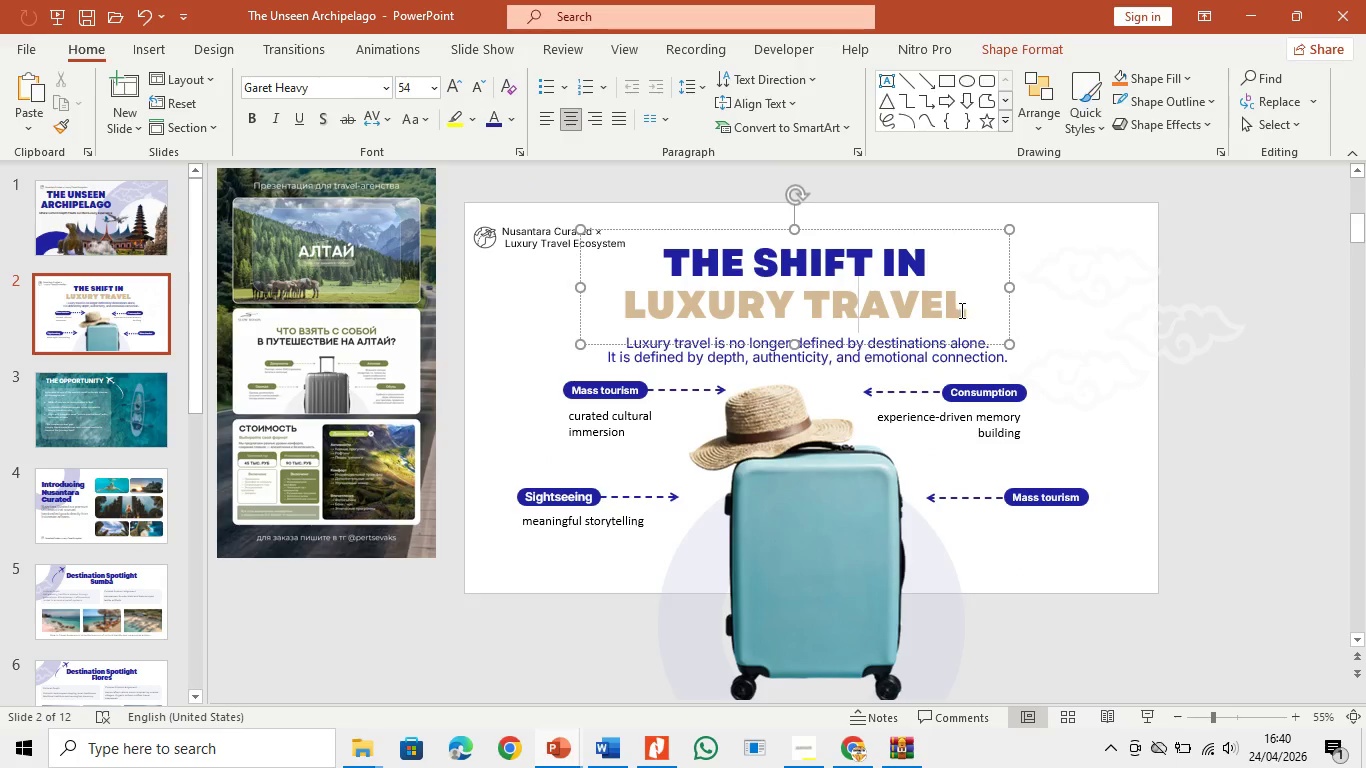 
left_click_drag(start_coordinate=[969, 311], to_coordinate=[684, 241])
 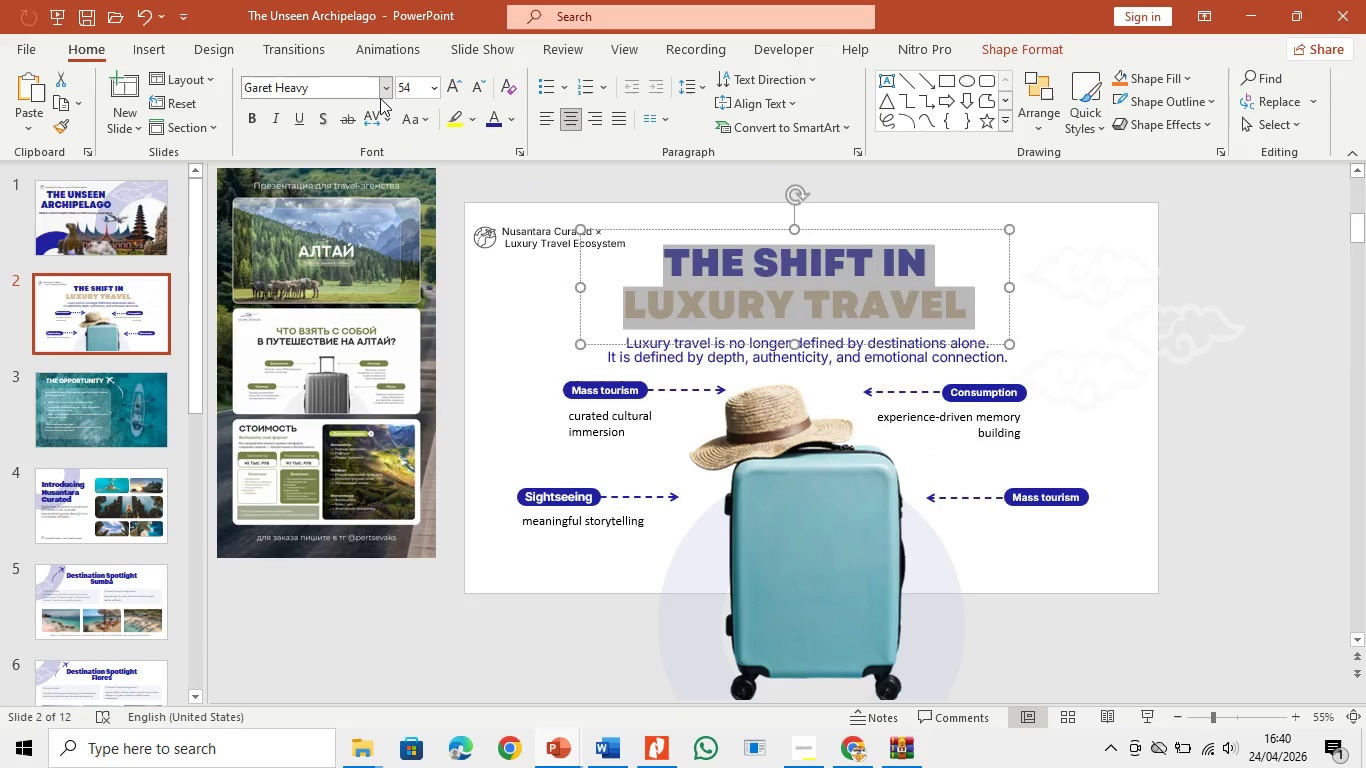 
left_click([383, 98])
 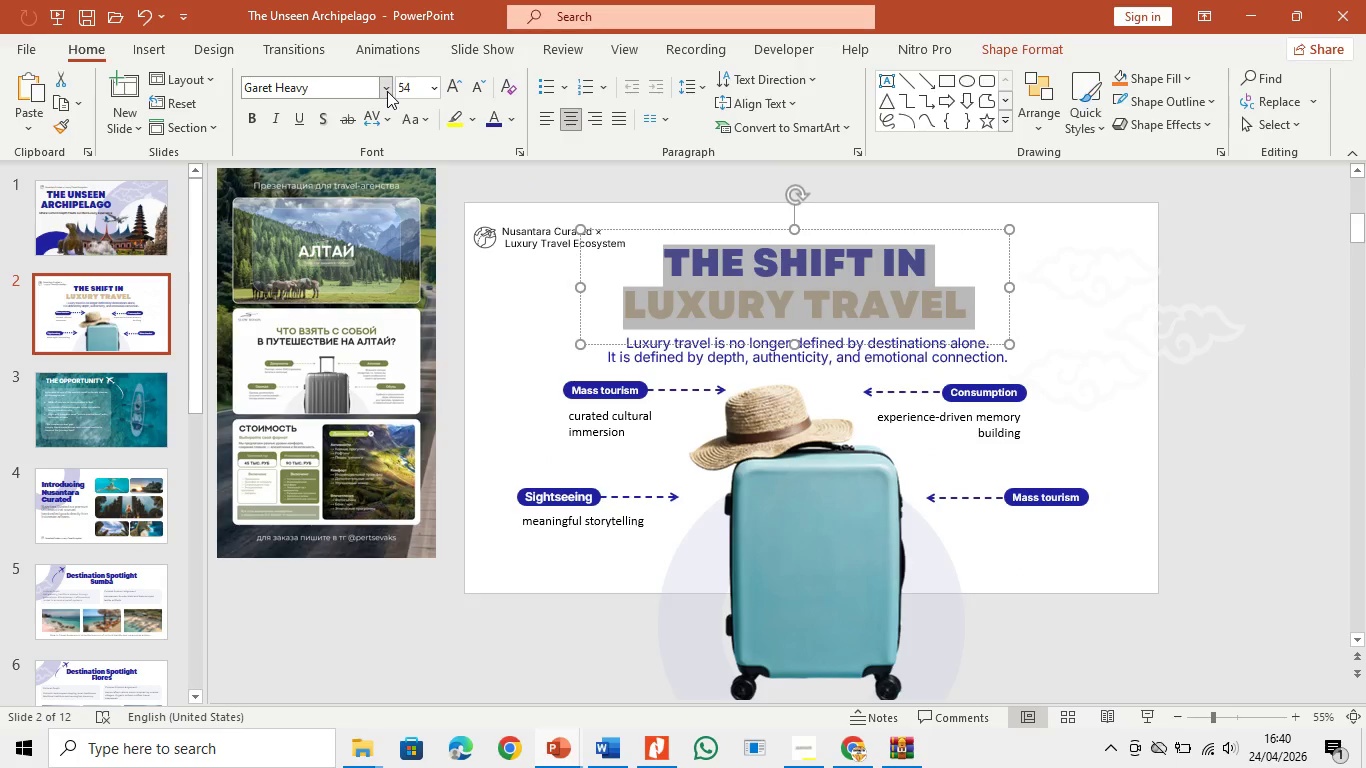 
left_click([387, 91])
 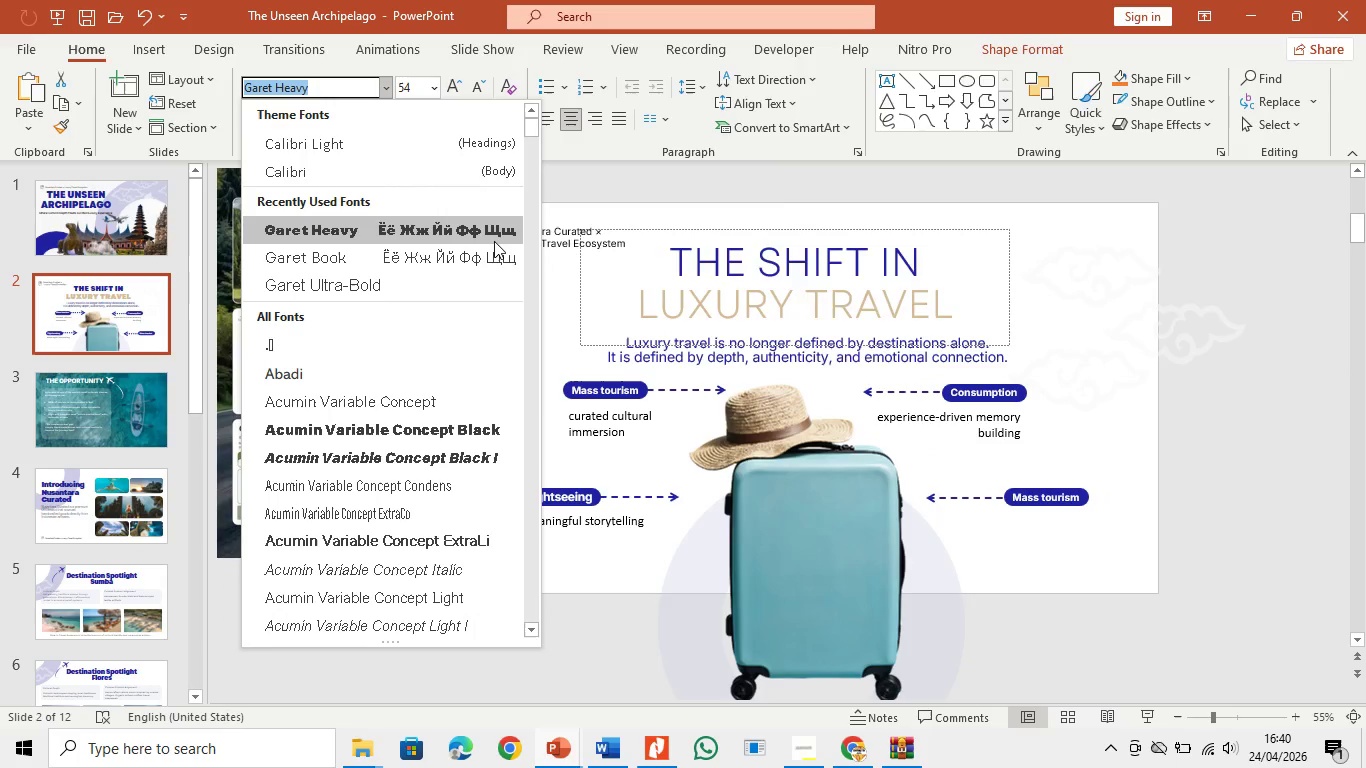 
left_click([492, 228])
 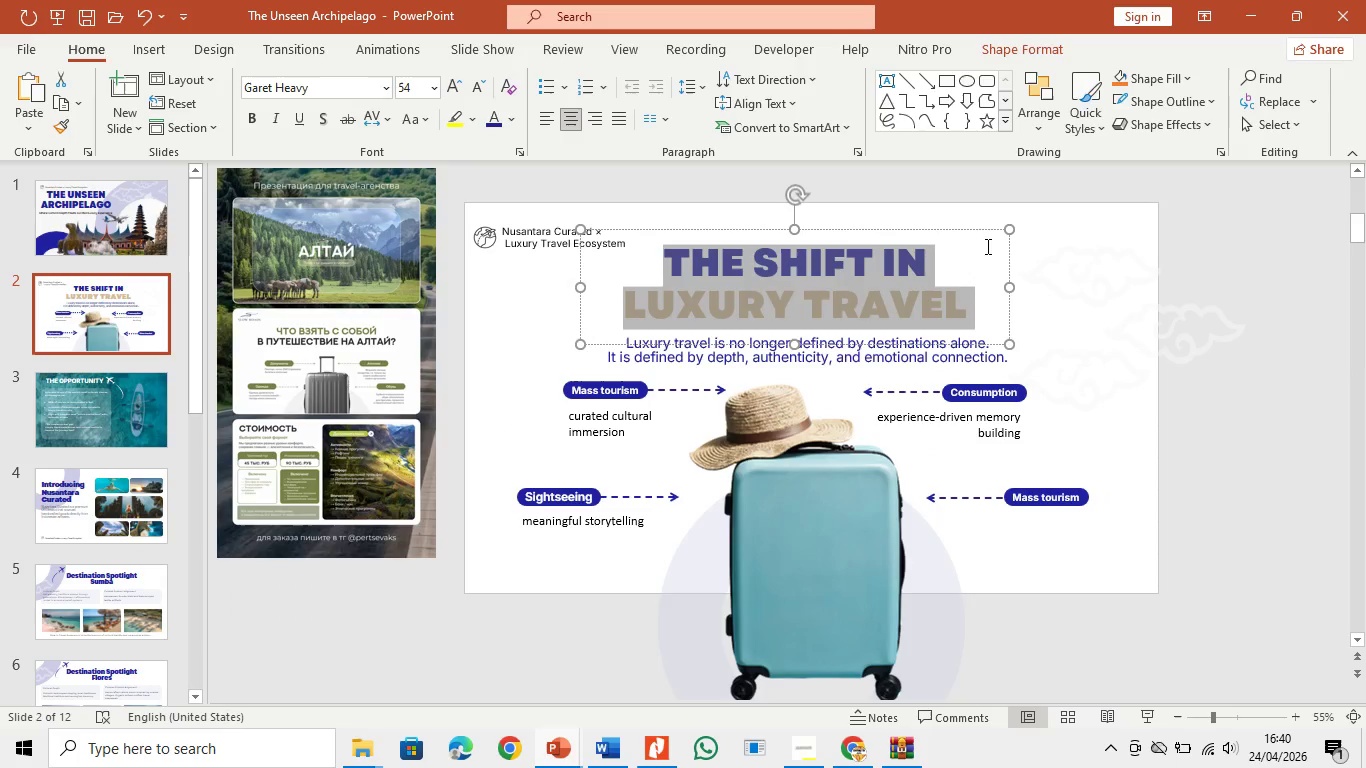 
left_click([1151, 303])
 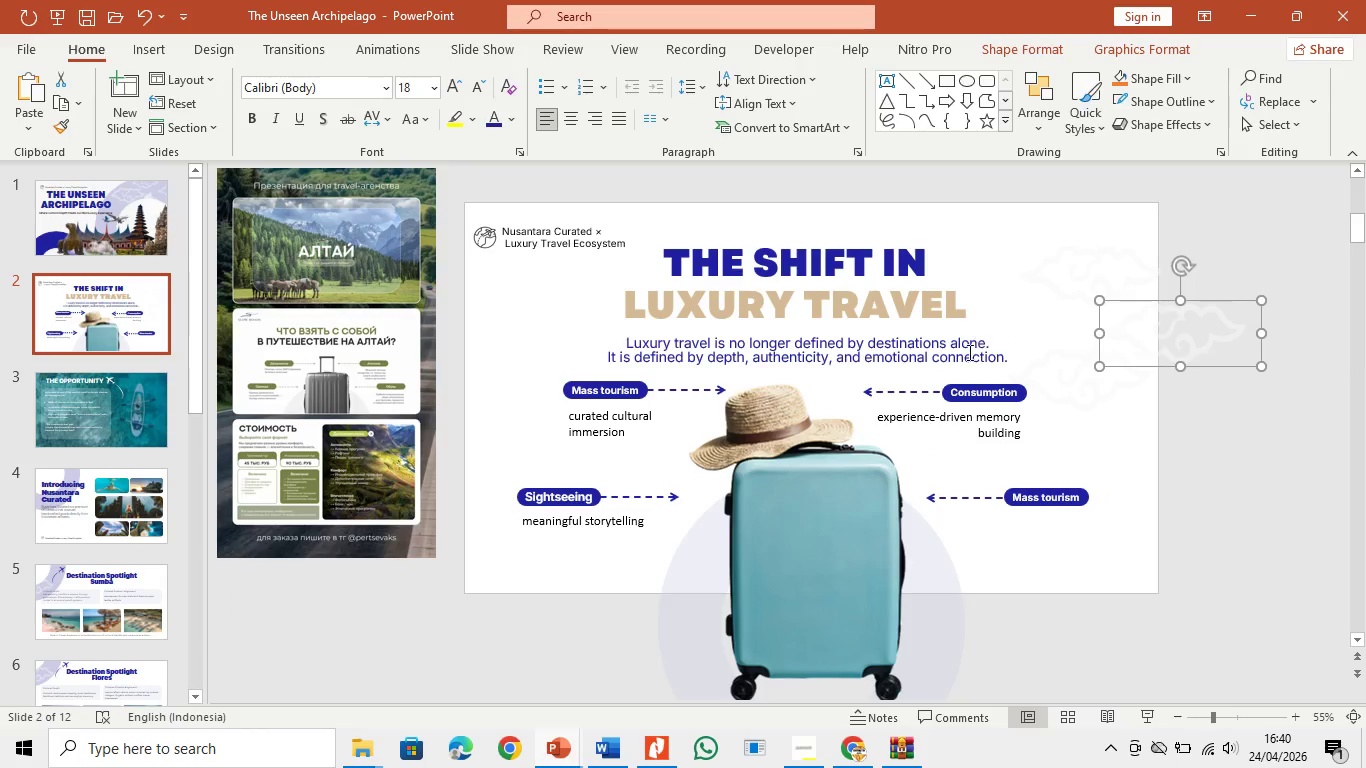 
left_click([968, 353])
 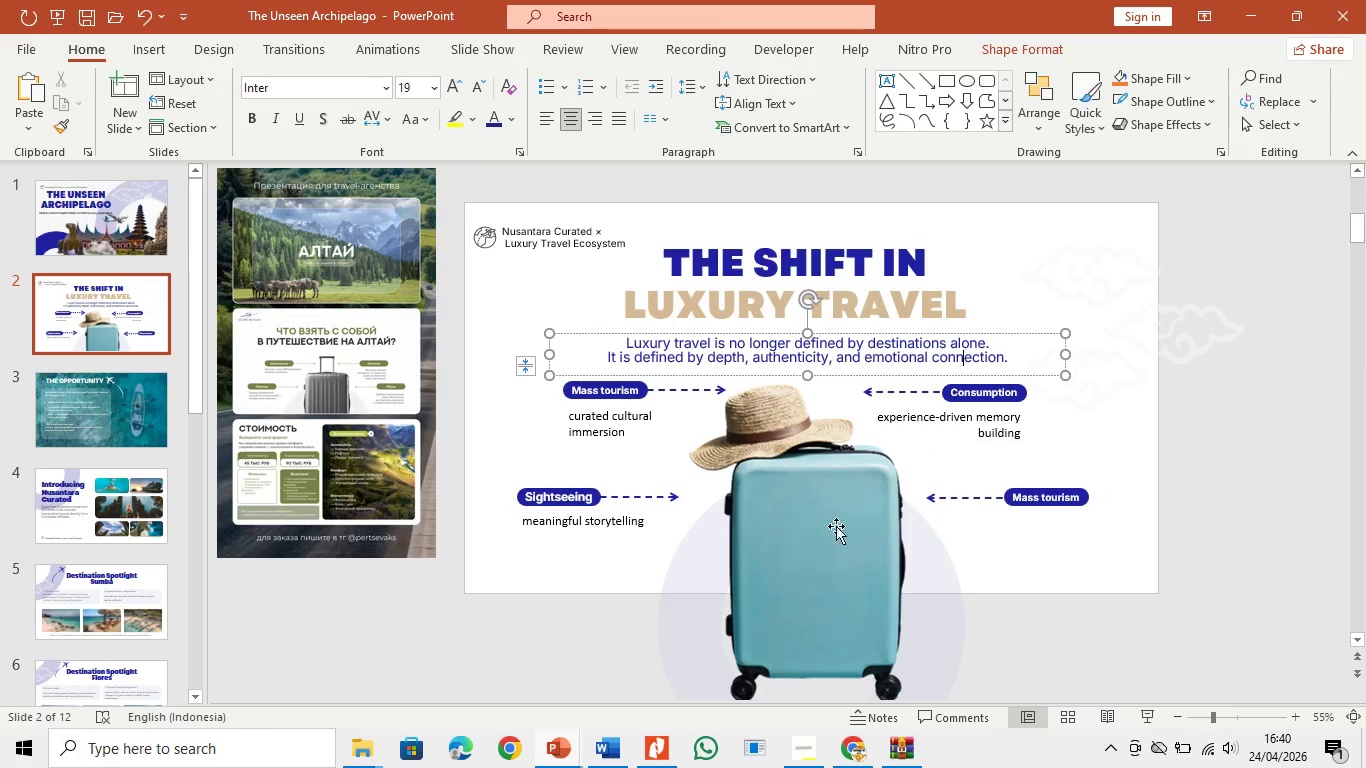 
left_click([836, 532])
 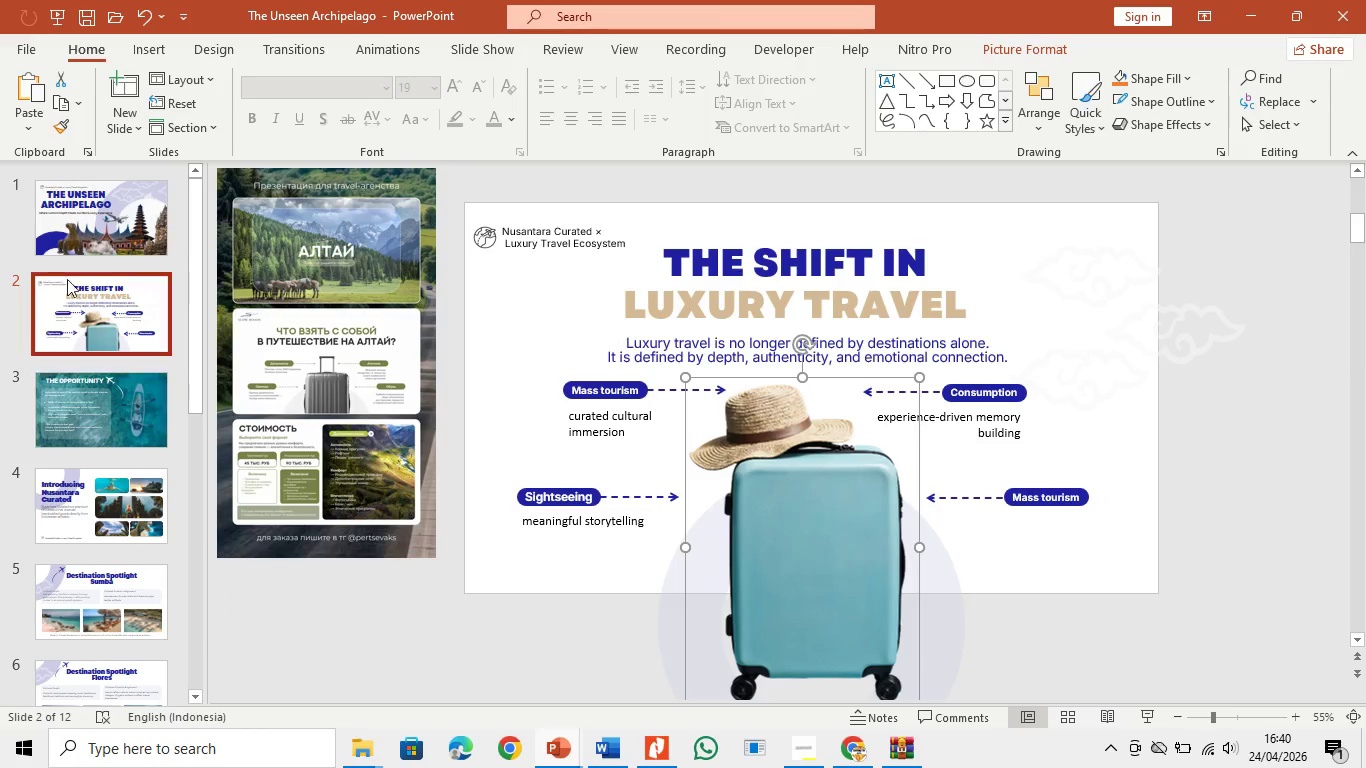 
left_click([106, 235])
 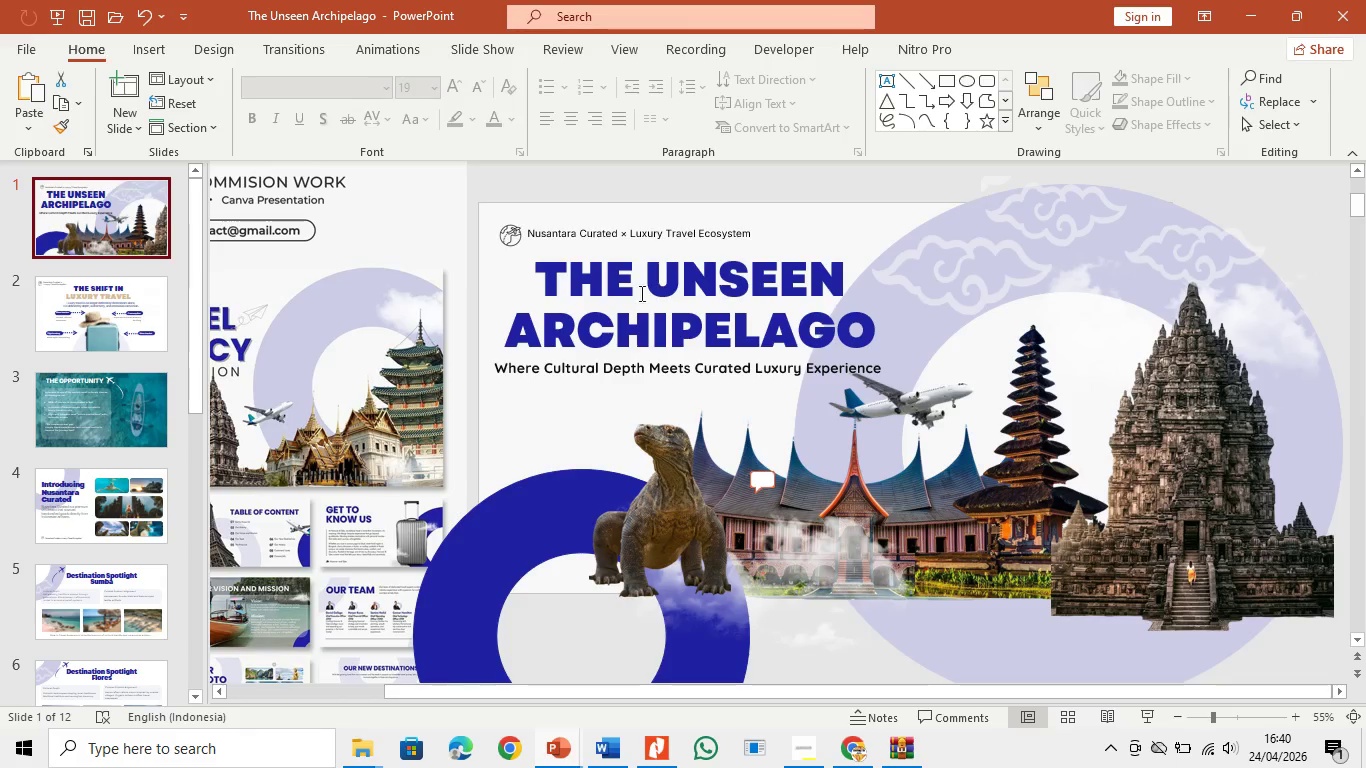 
left_click([677, 299])
 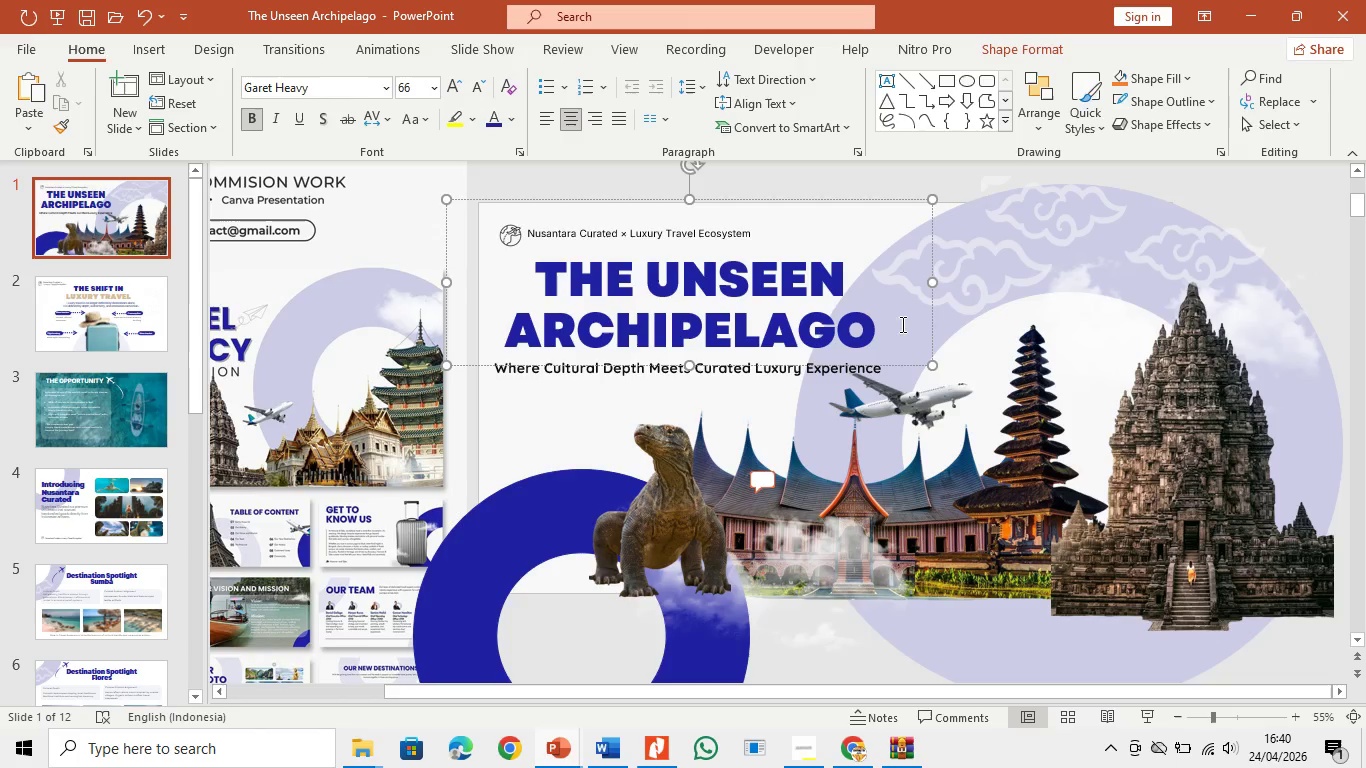 
left_click_drag(start_coordinate=[894, 332], to_coordinate=[518, 259])
 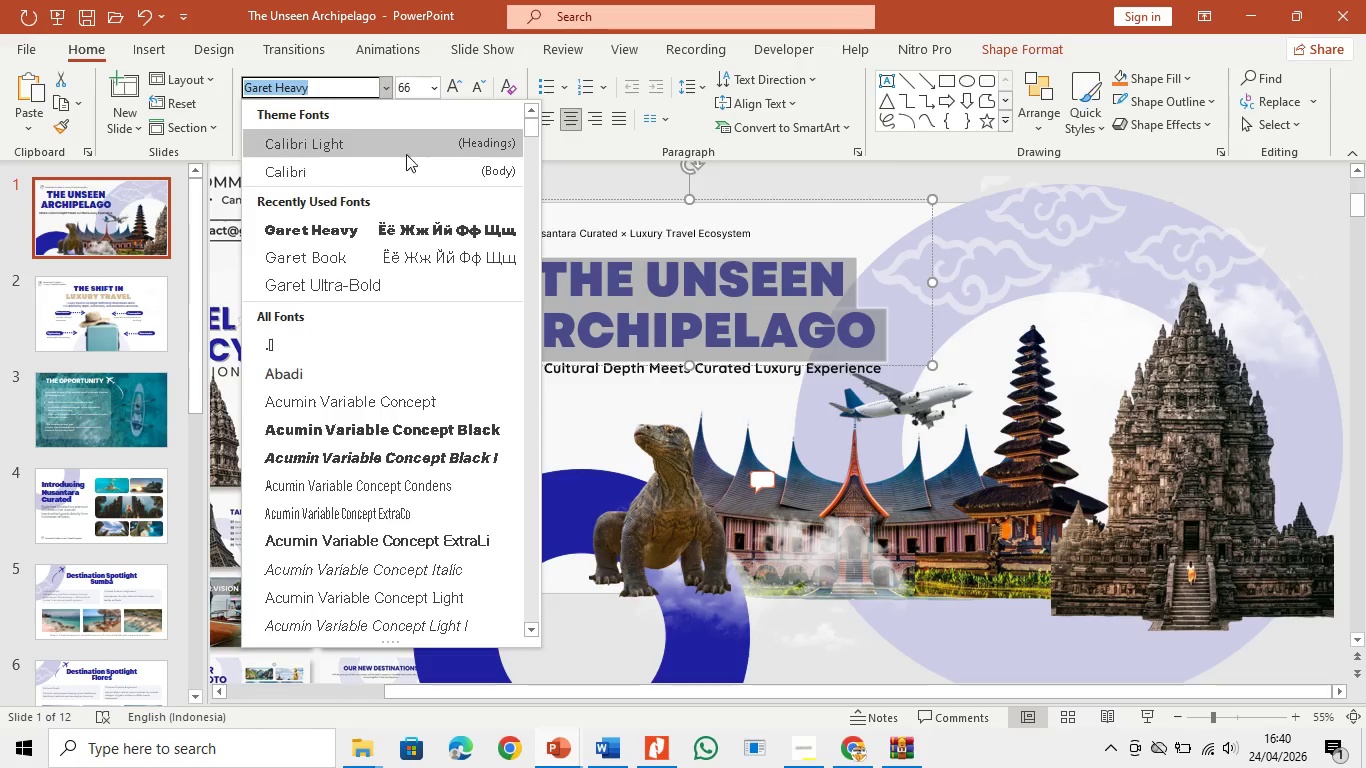 
left_click([423, 223])
 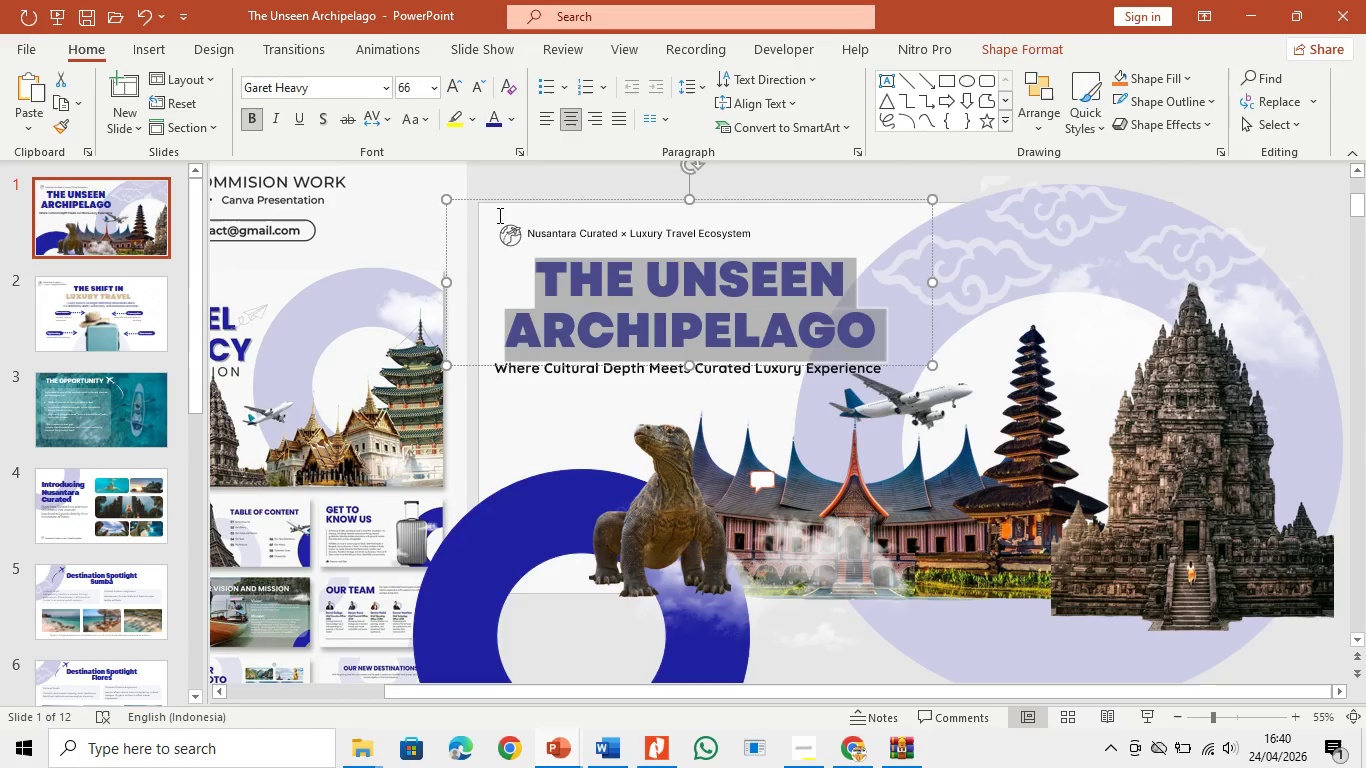 
left_click([500, 214])
 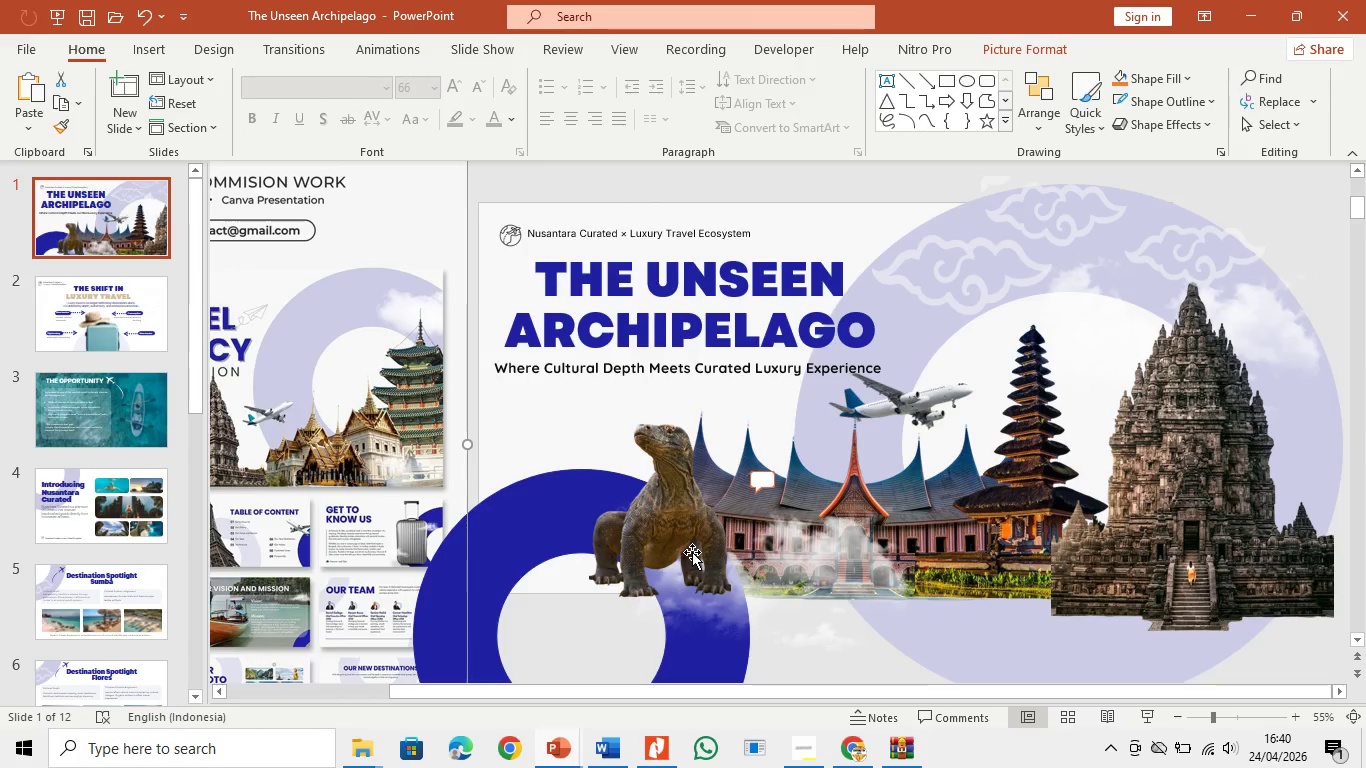 
left_click([284, 418])
 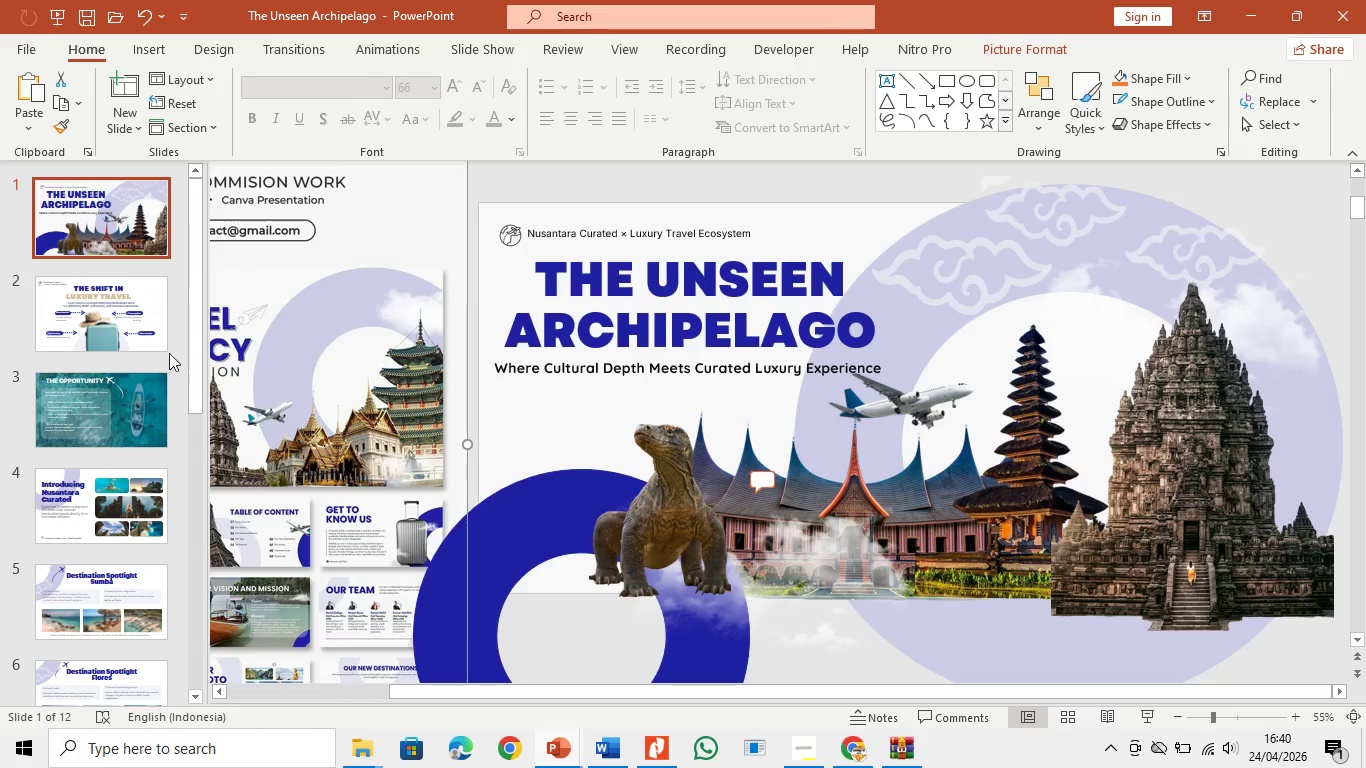 
left_click([135, 350])
 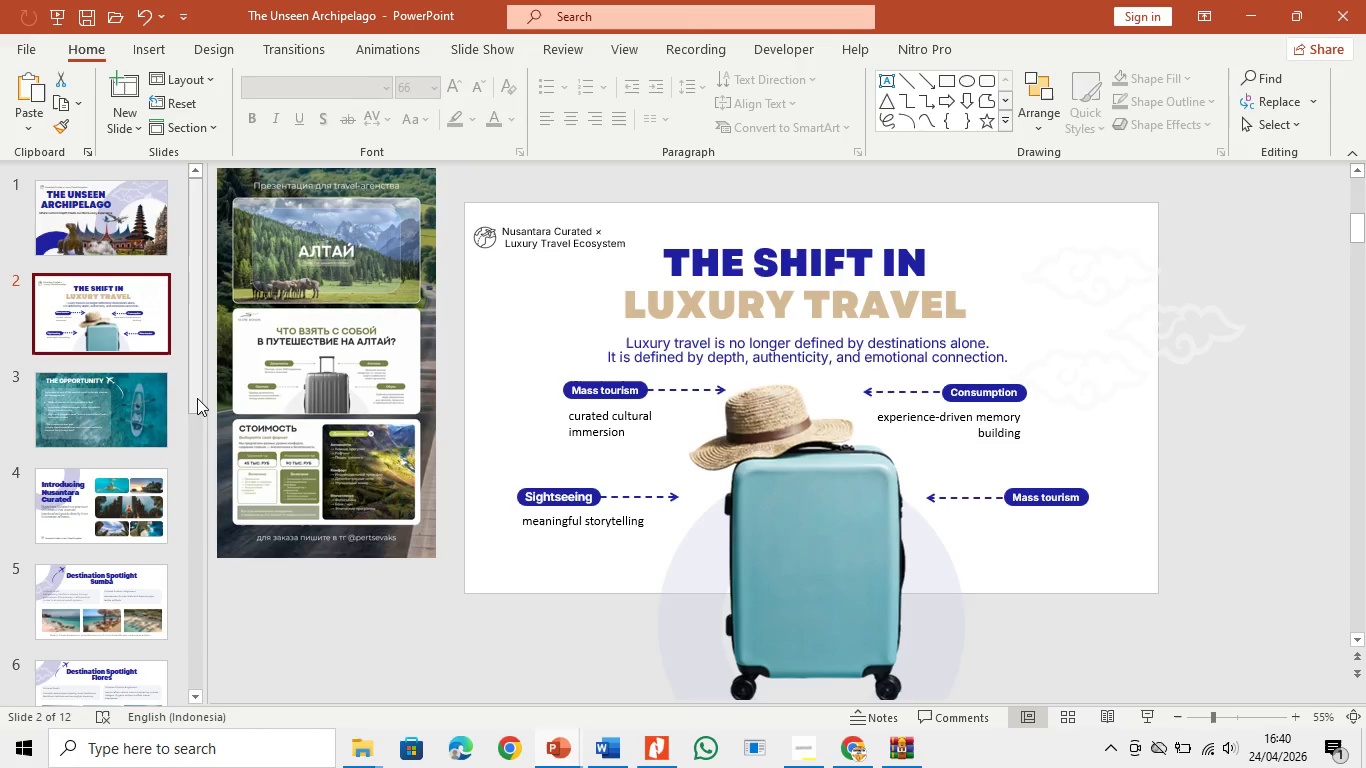 
left_click_drag(start_coordinate=[197, 398], to_coordinate=[157, 607])
 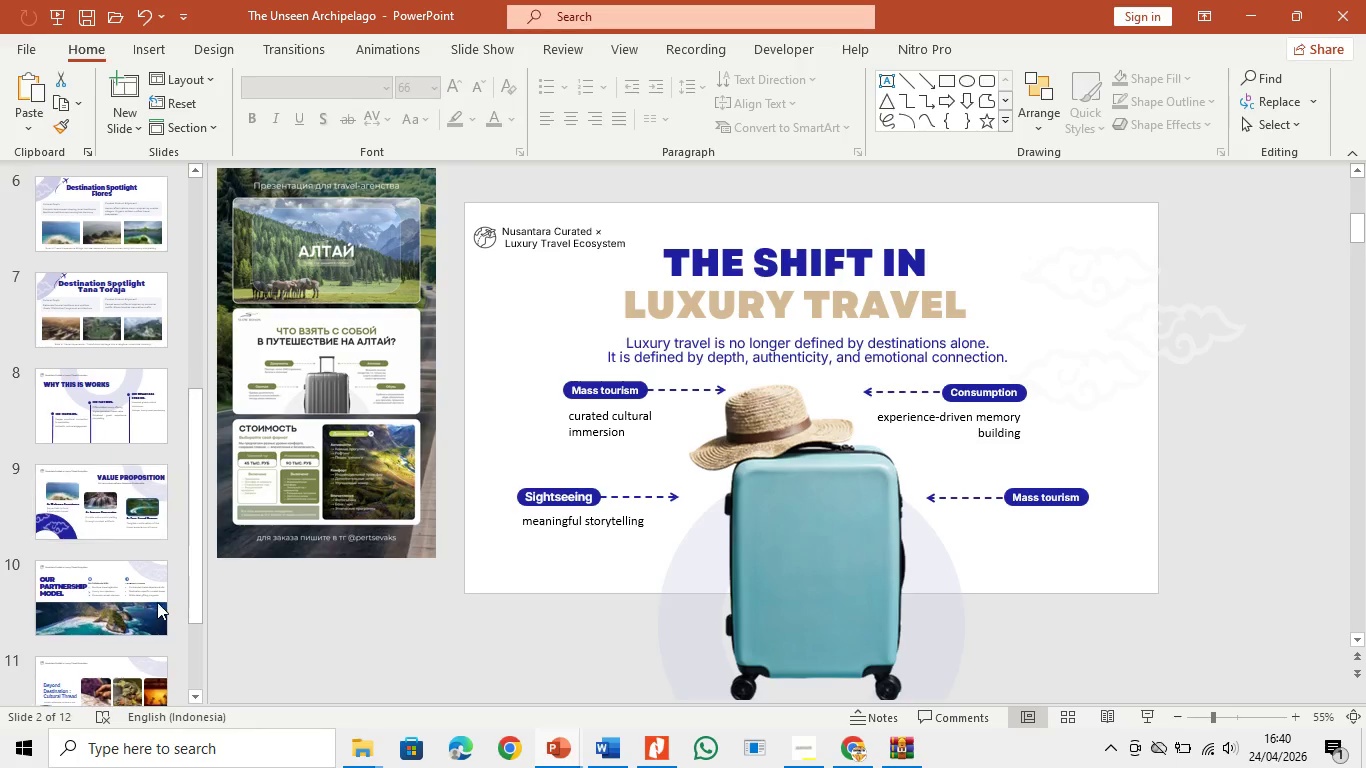 
left_click([157, 602])
 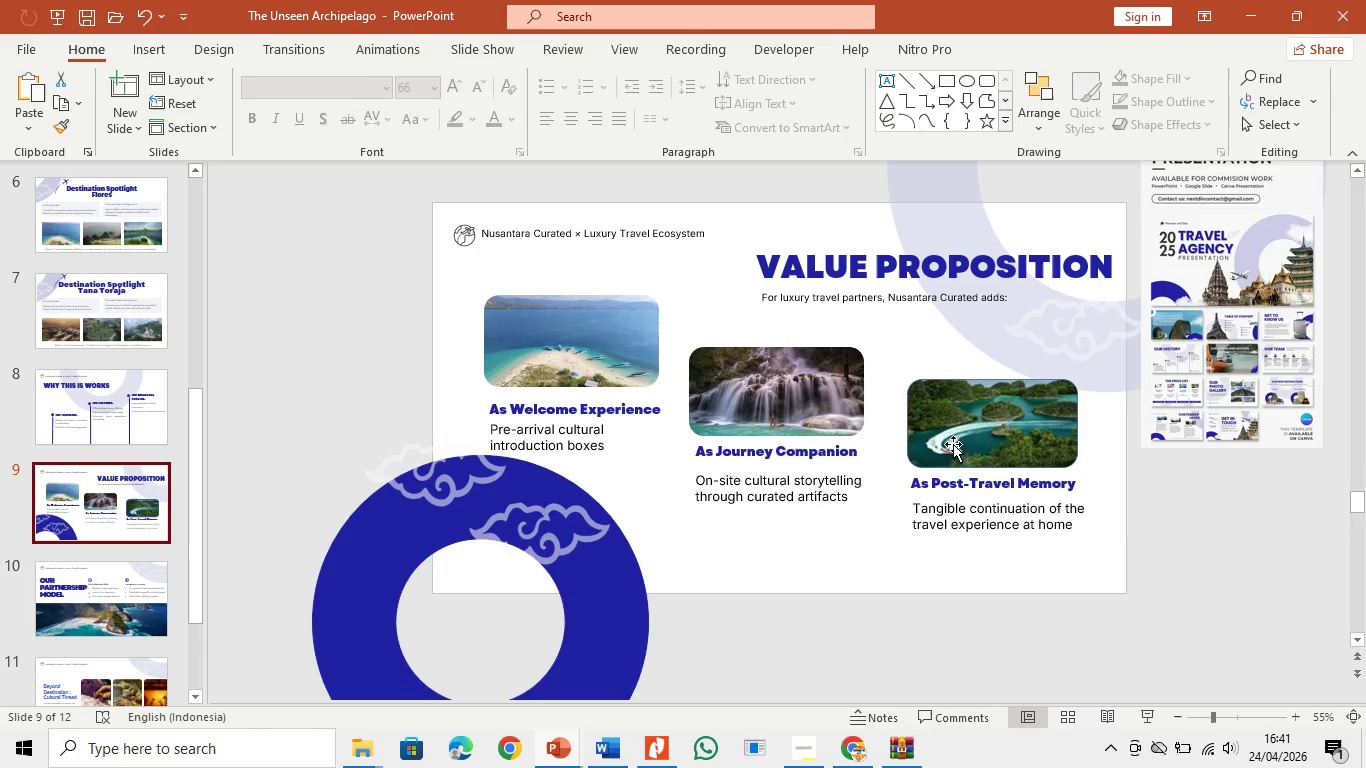 
left_click([1224, 397])
 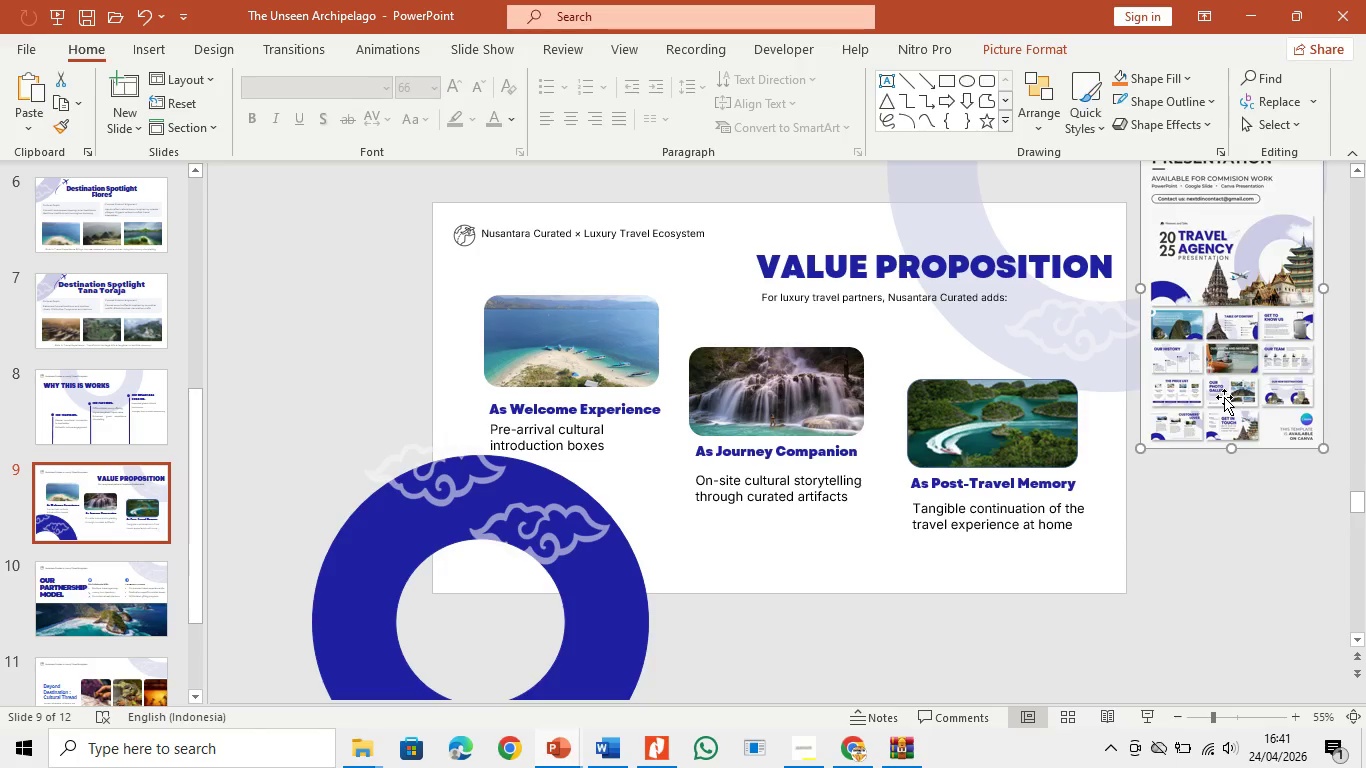 
key(Backspace)
 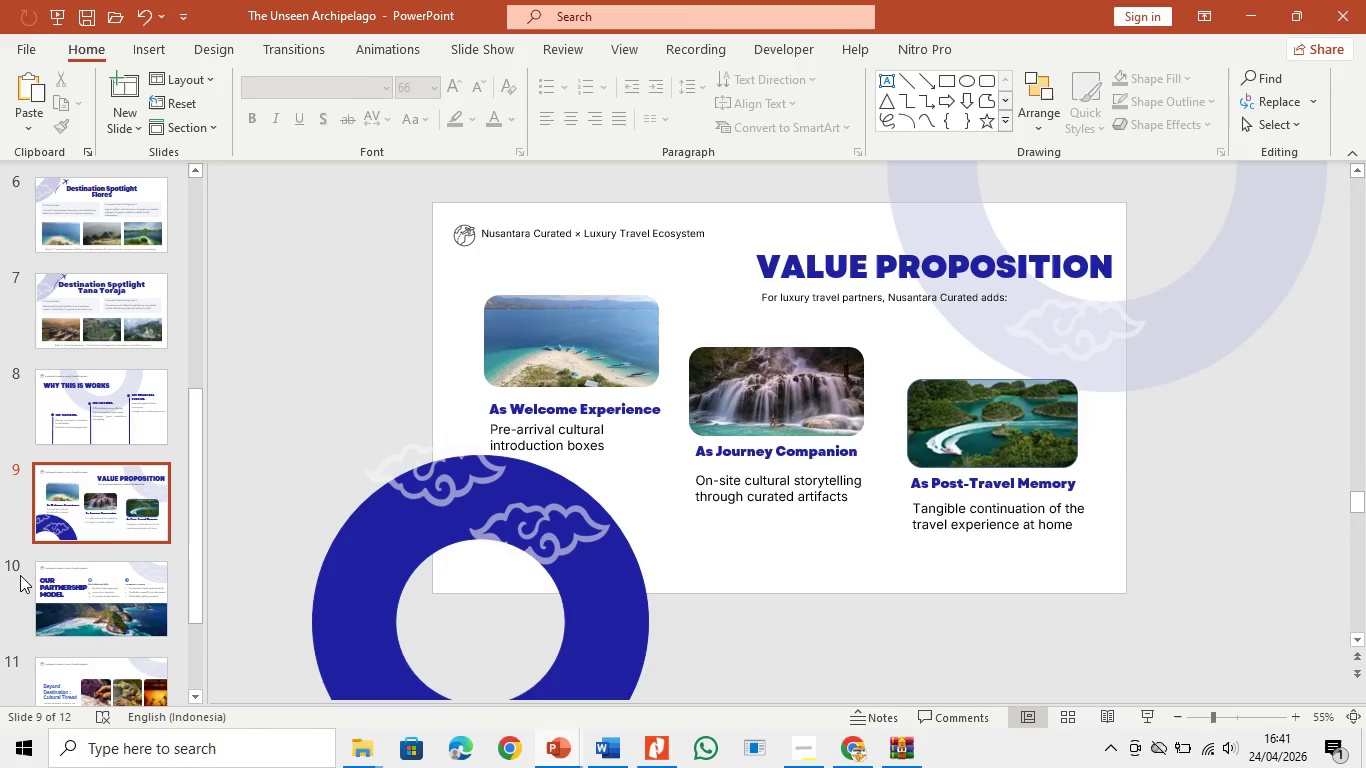 
left_click_drag(start_coordinate=[37, 582], to_coordinate=[45, 595])
 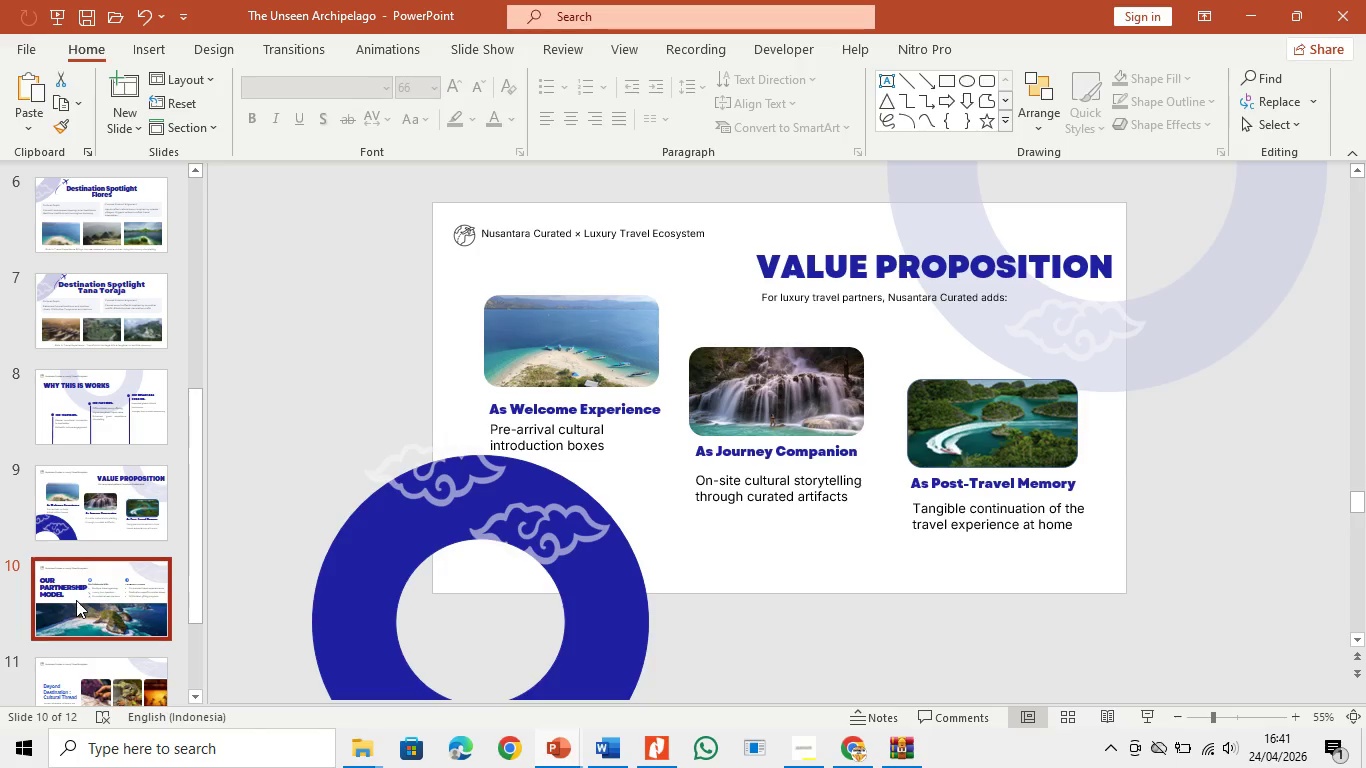 
double_click([76, 600])
 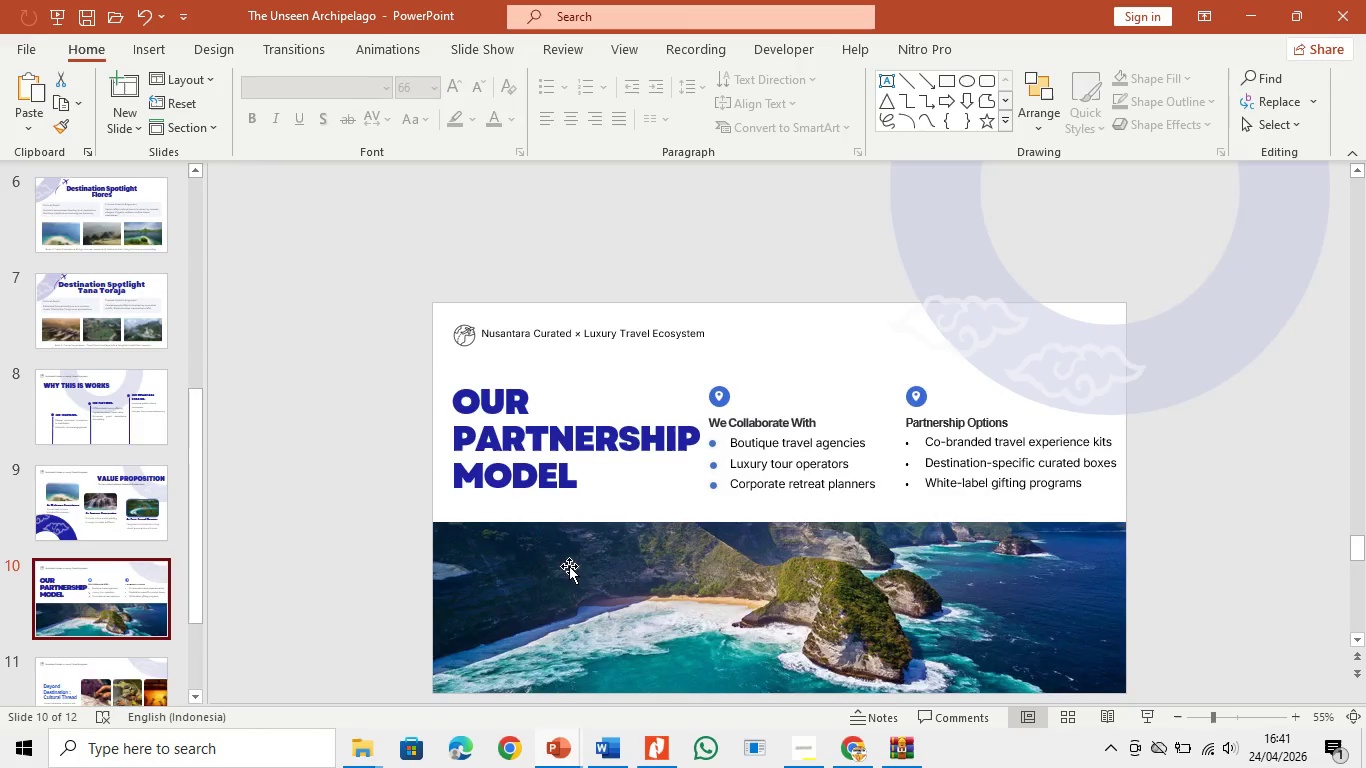 
scroll: coordinate [578, 574], scroll_direction: down, amount: 2.0
 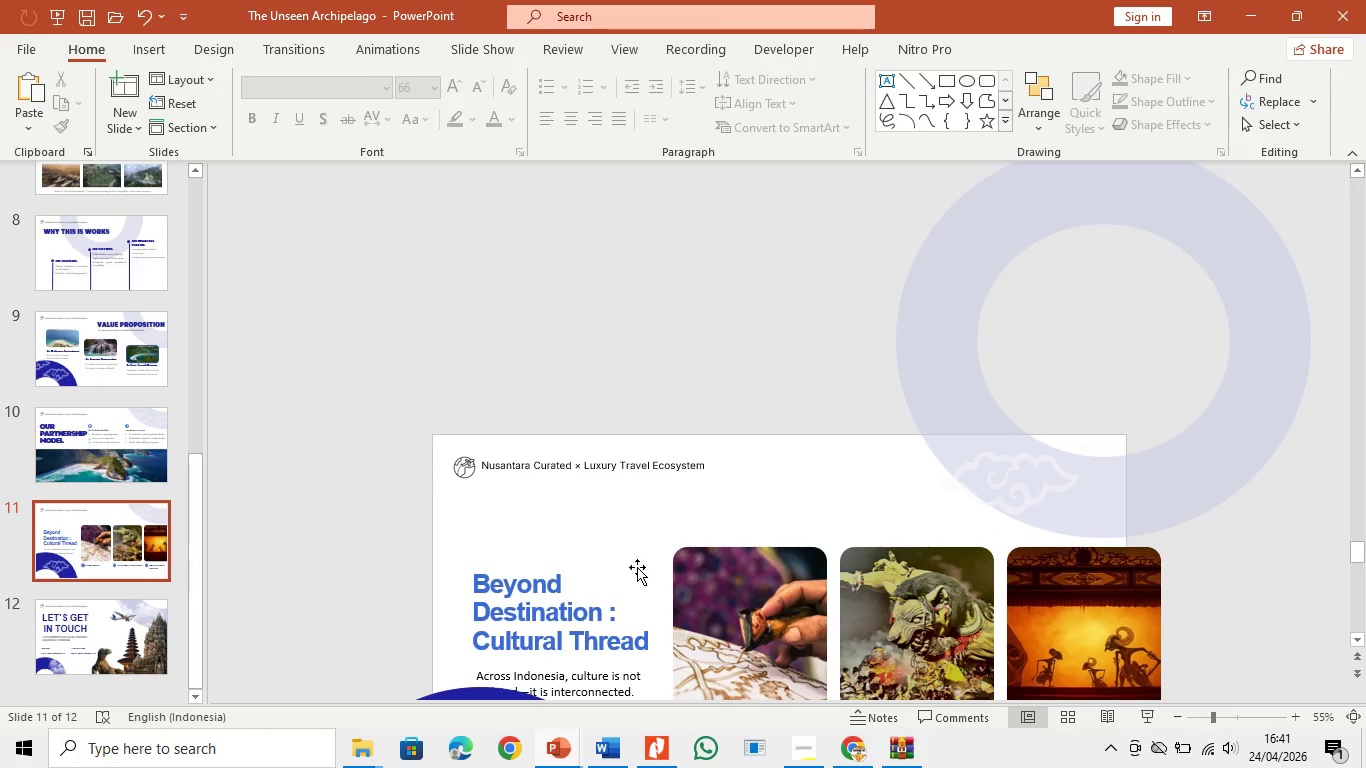 
left_click([611, 627])
 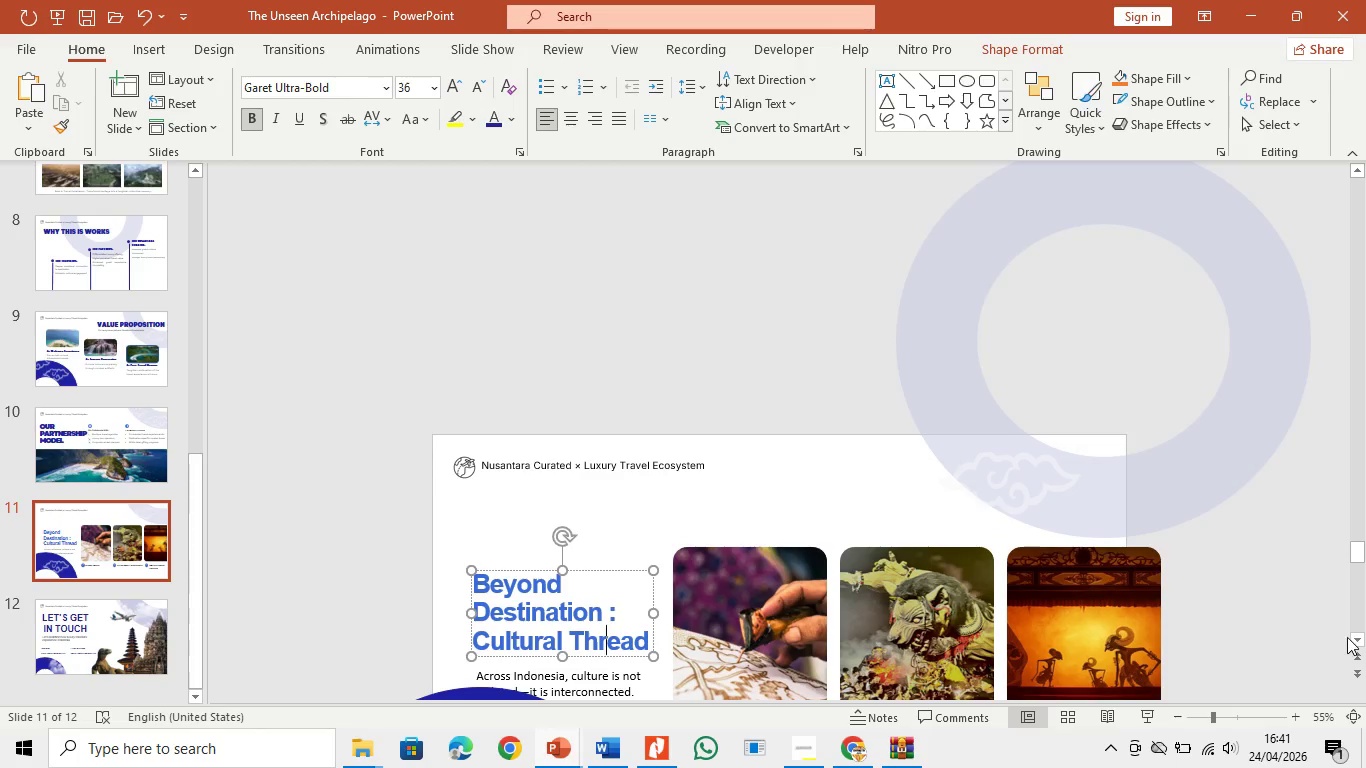 
double_click([1352, 639])
 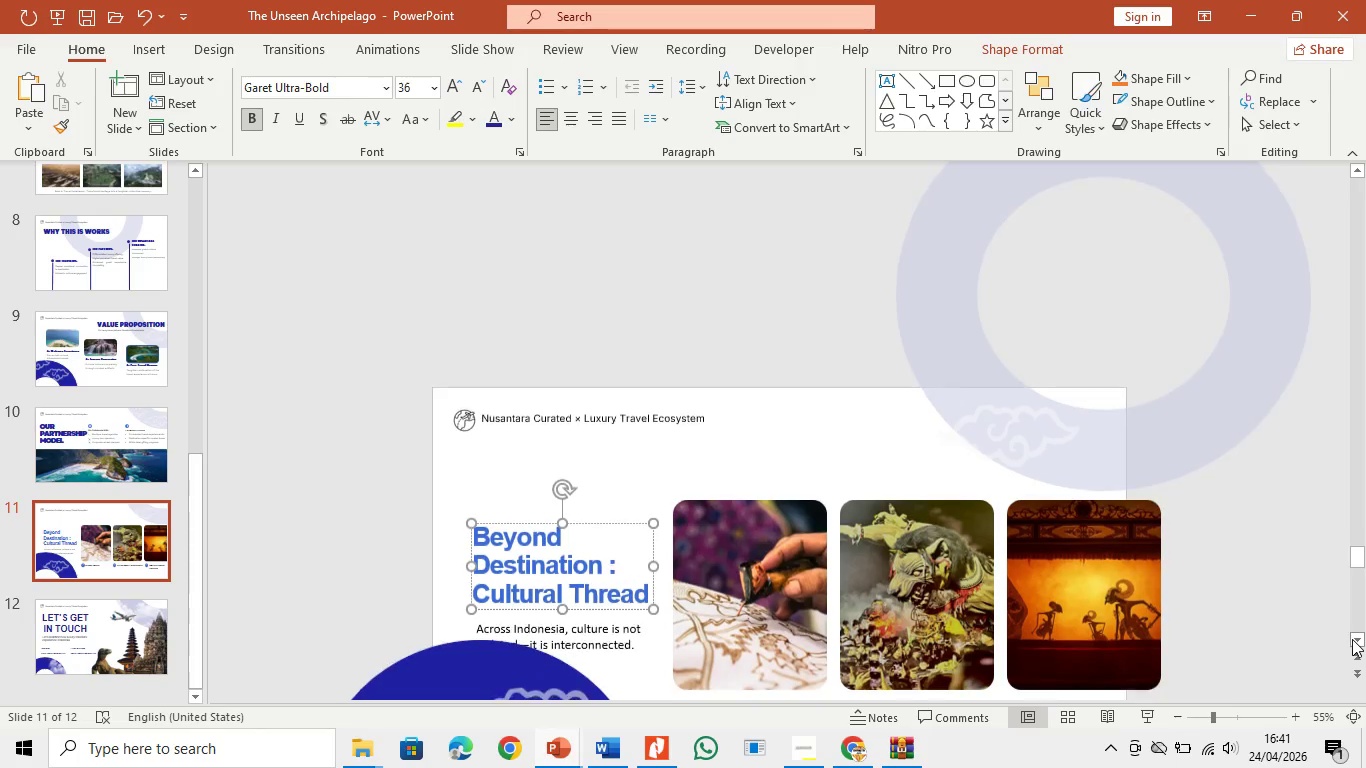 
triple_click([1352, 639])
 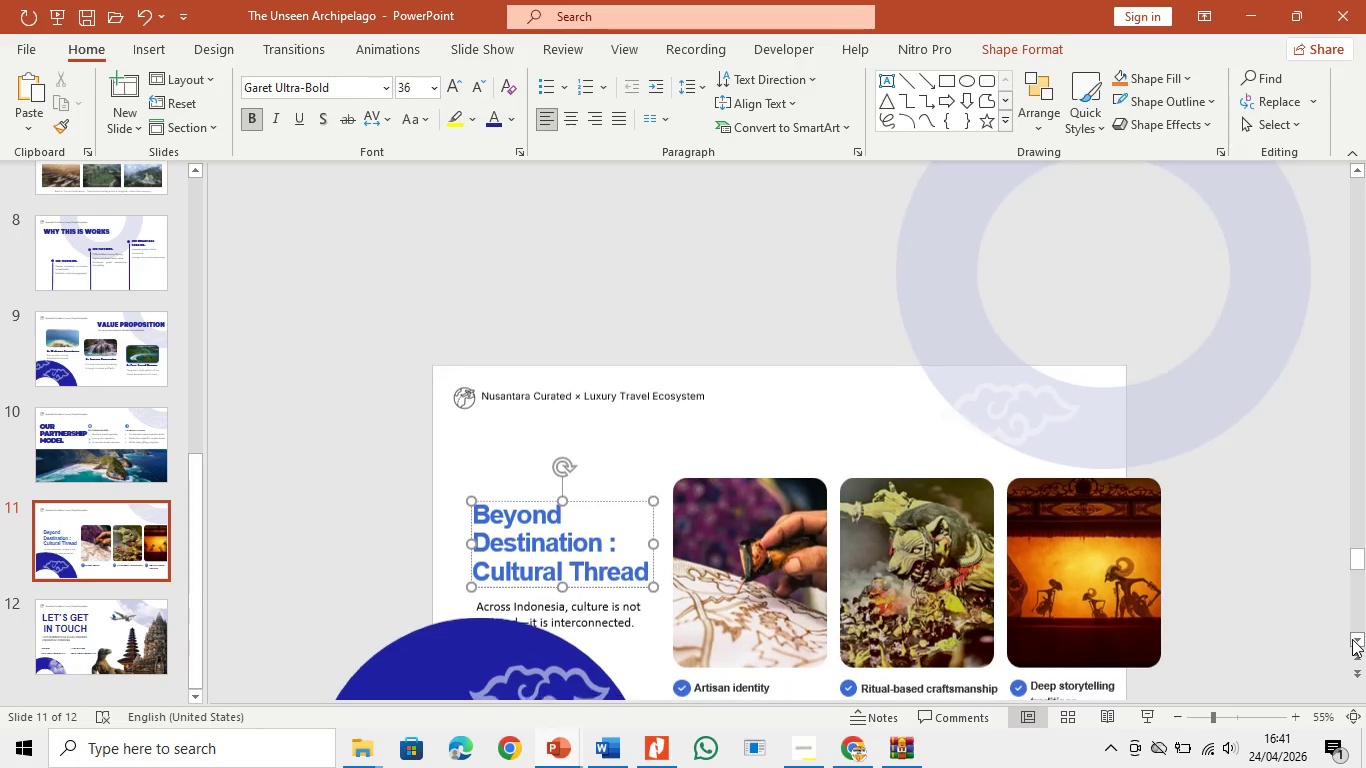 
triple_click([1352, 639])
 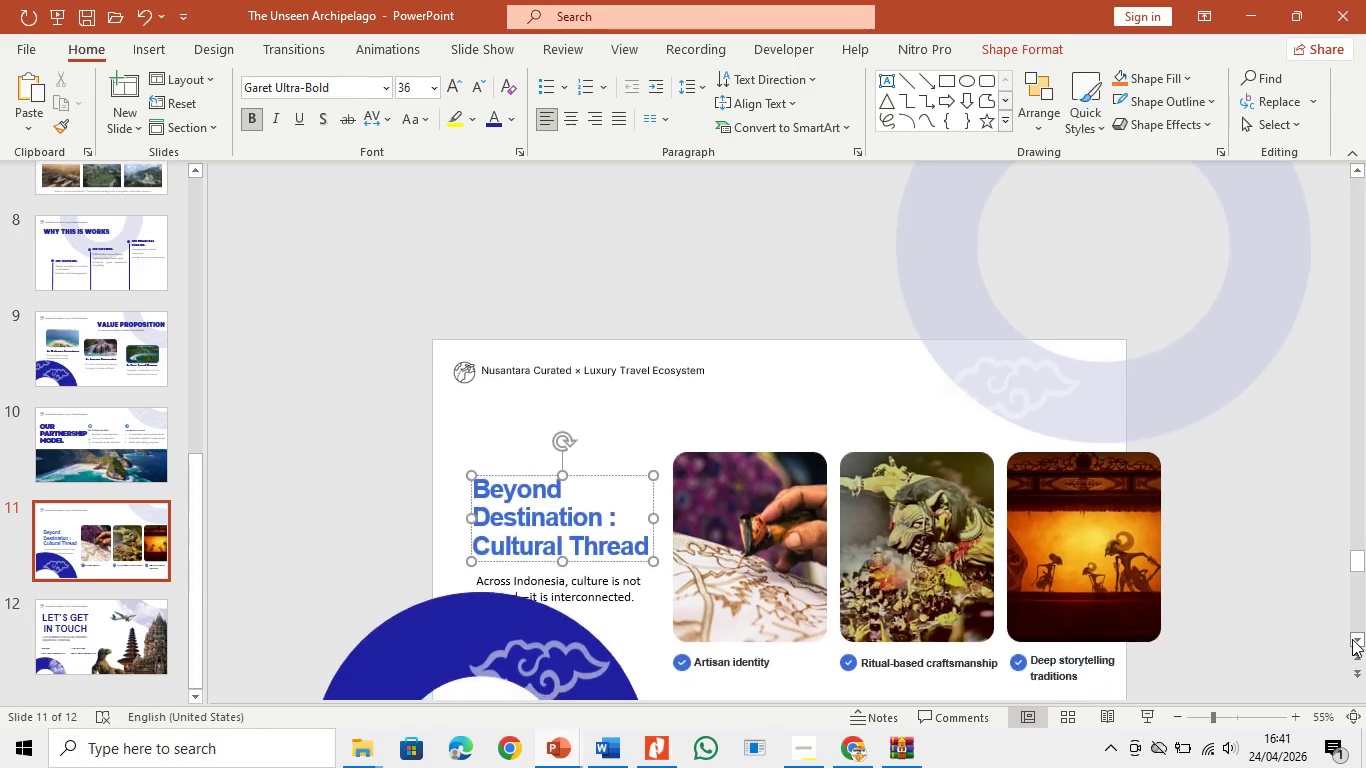 
triple_click([1352, 639])
 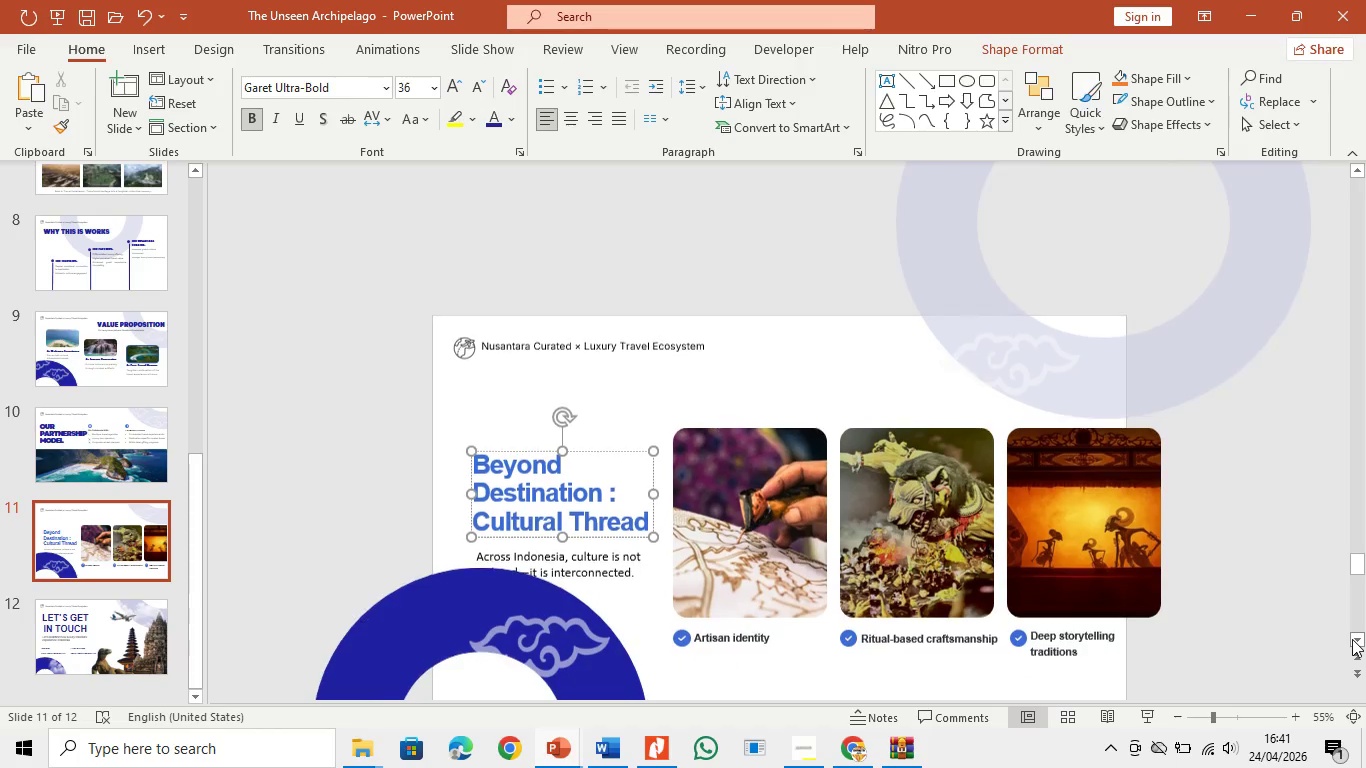 
triple_click([1352, 639])
 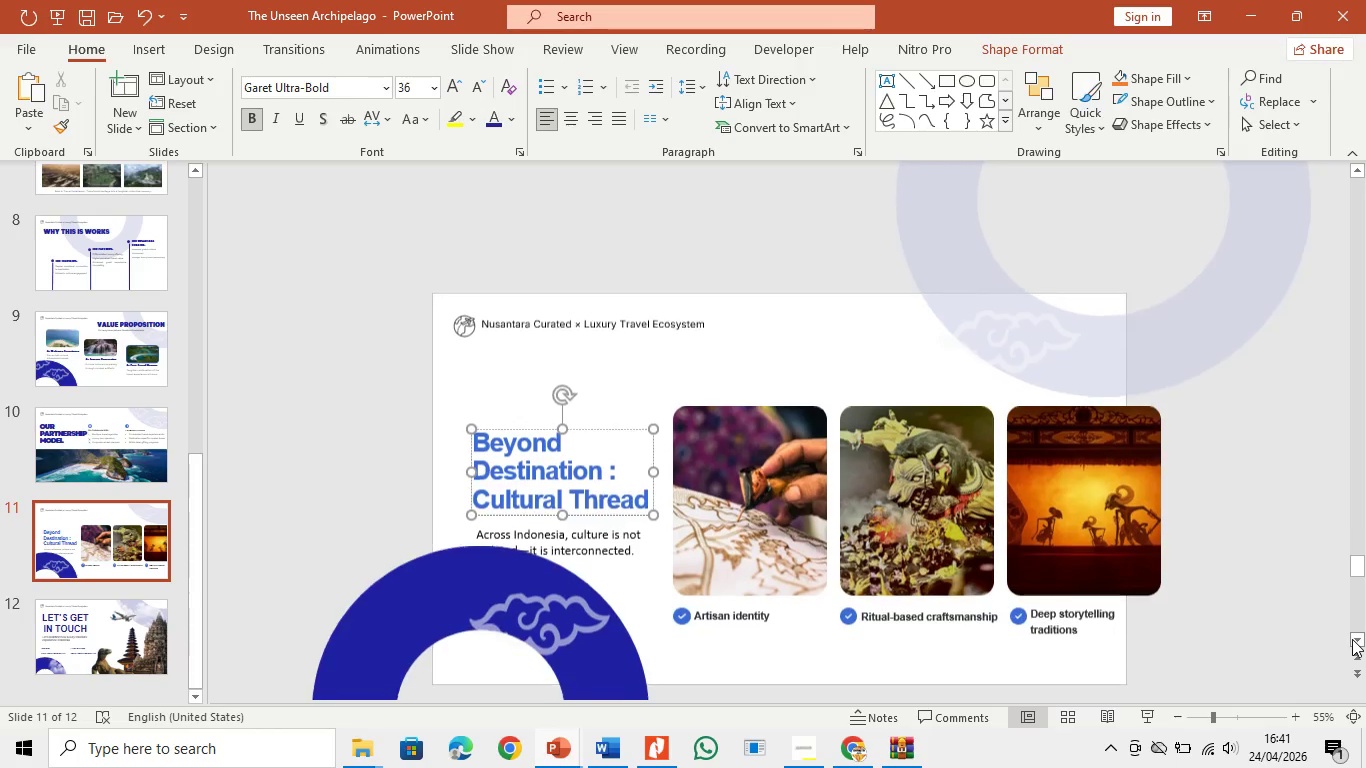 
triple_click([1352, 639])
 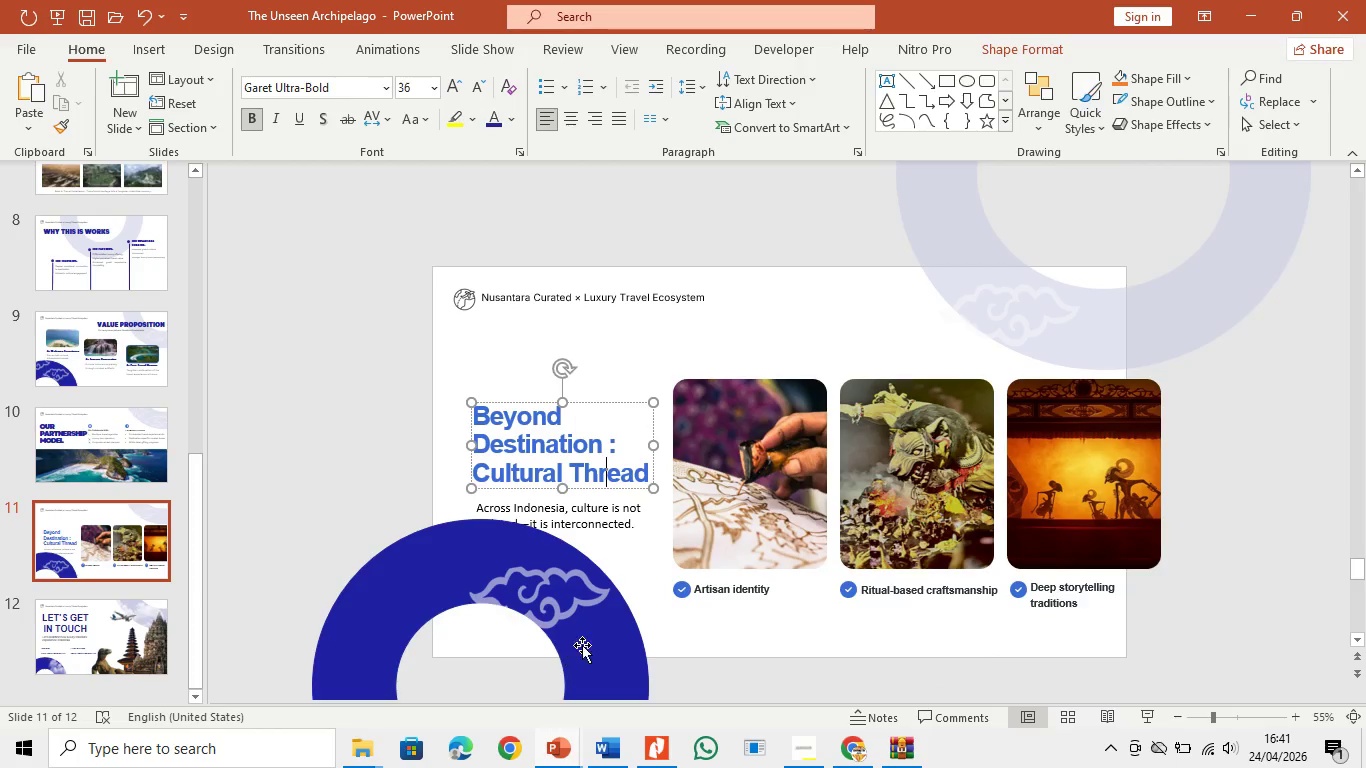 
left_click_drag(start_coordinate=[604, 646], to_coordinate=[588, 676])
 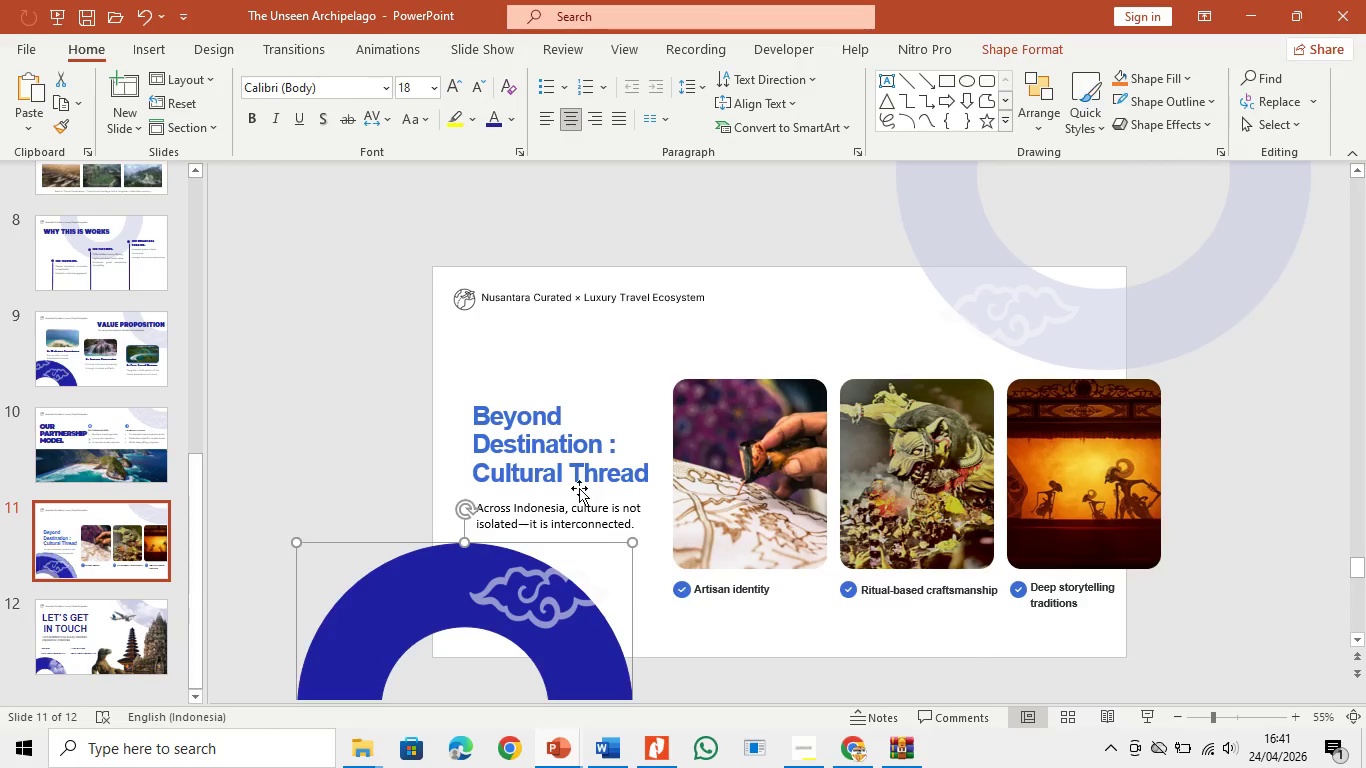 
left_click([579, 488])
 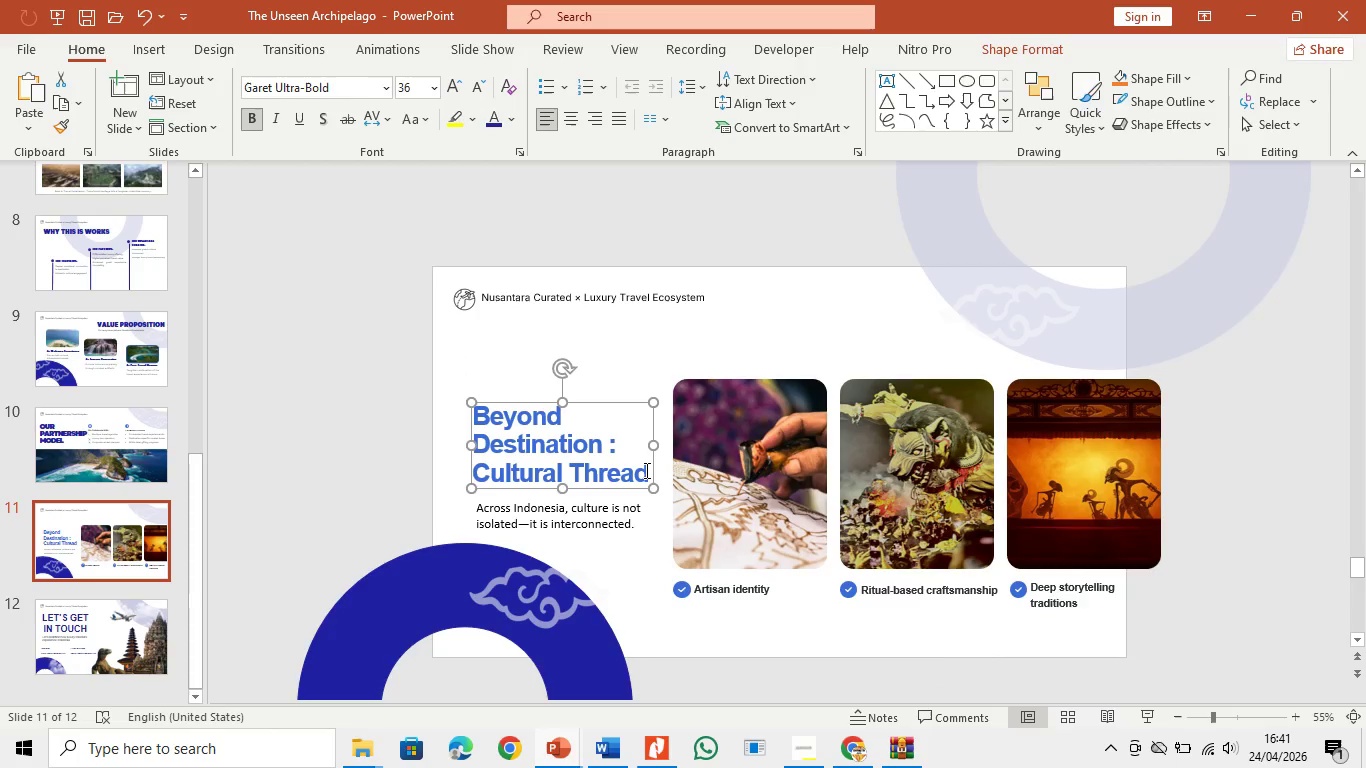 
left_click([645, 470])
 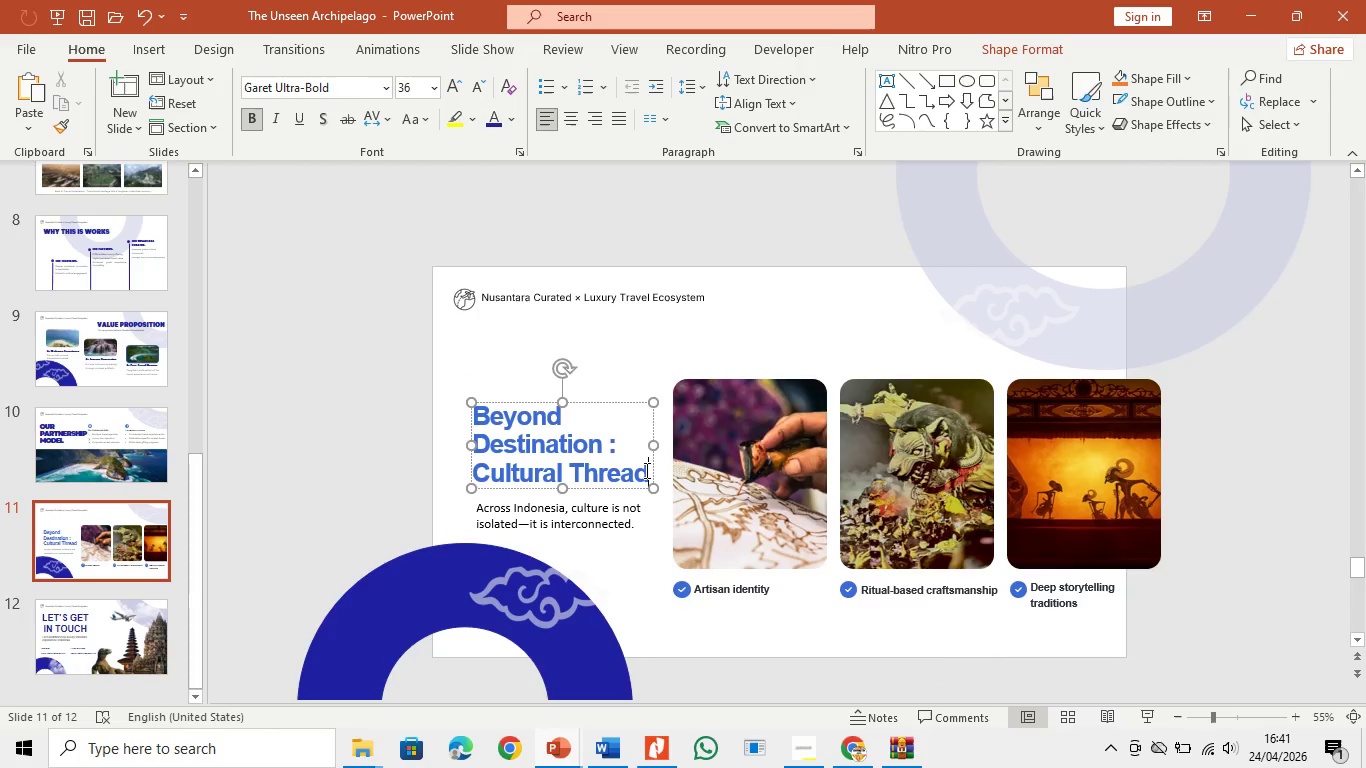 
left_click_drag(start_coordinate=[645, 470], to_coordinate=[508, 419])
 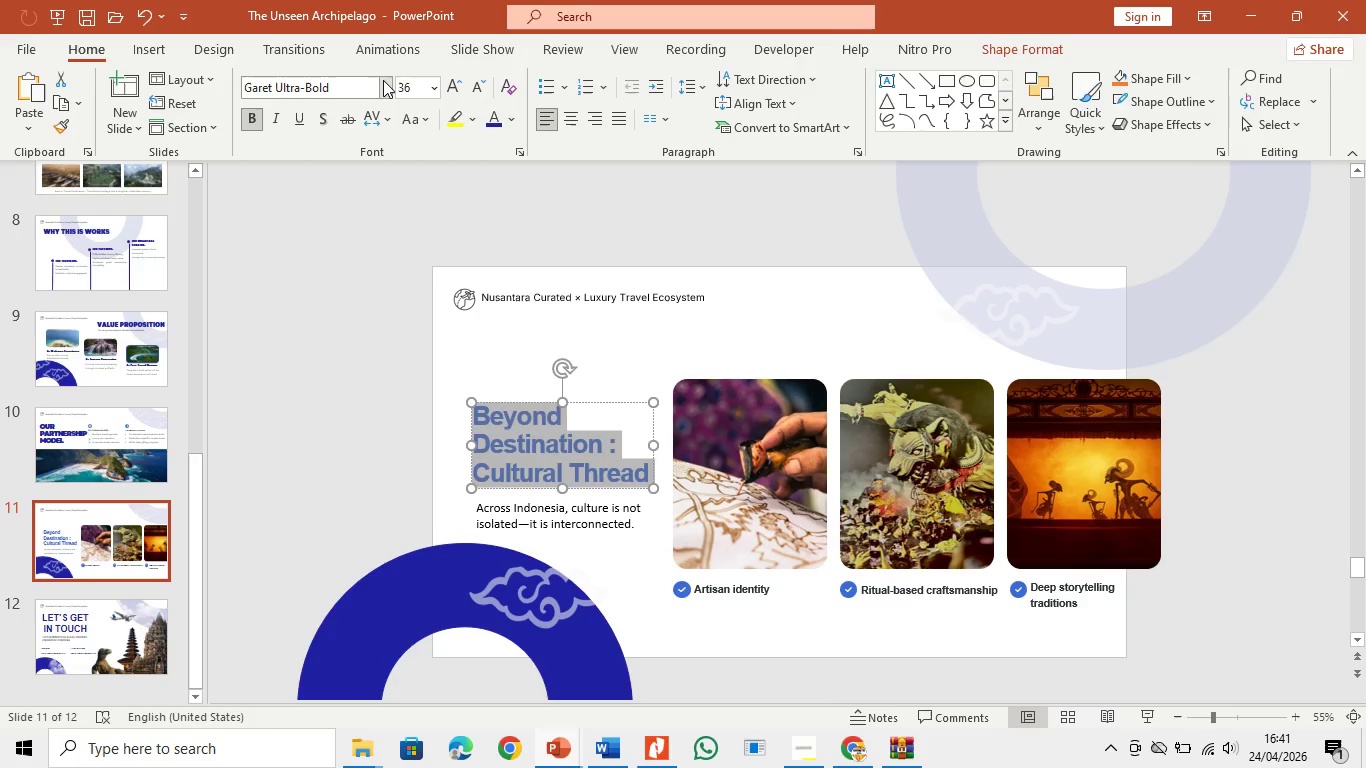 
left_click([383, 80])
 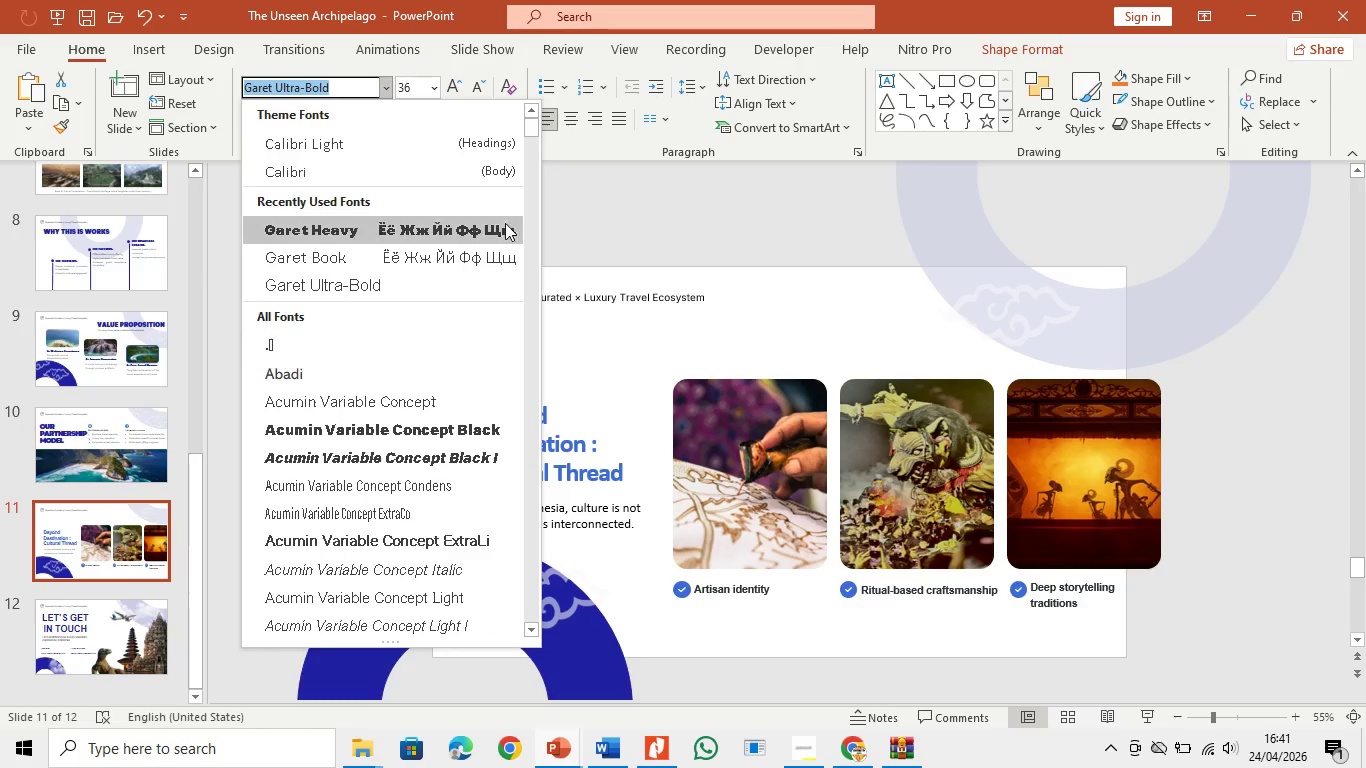 
left_click([504, 225])
 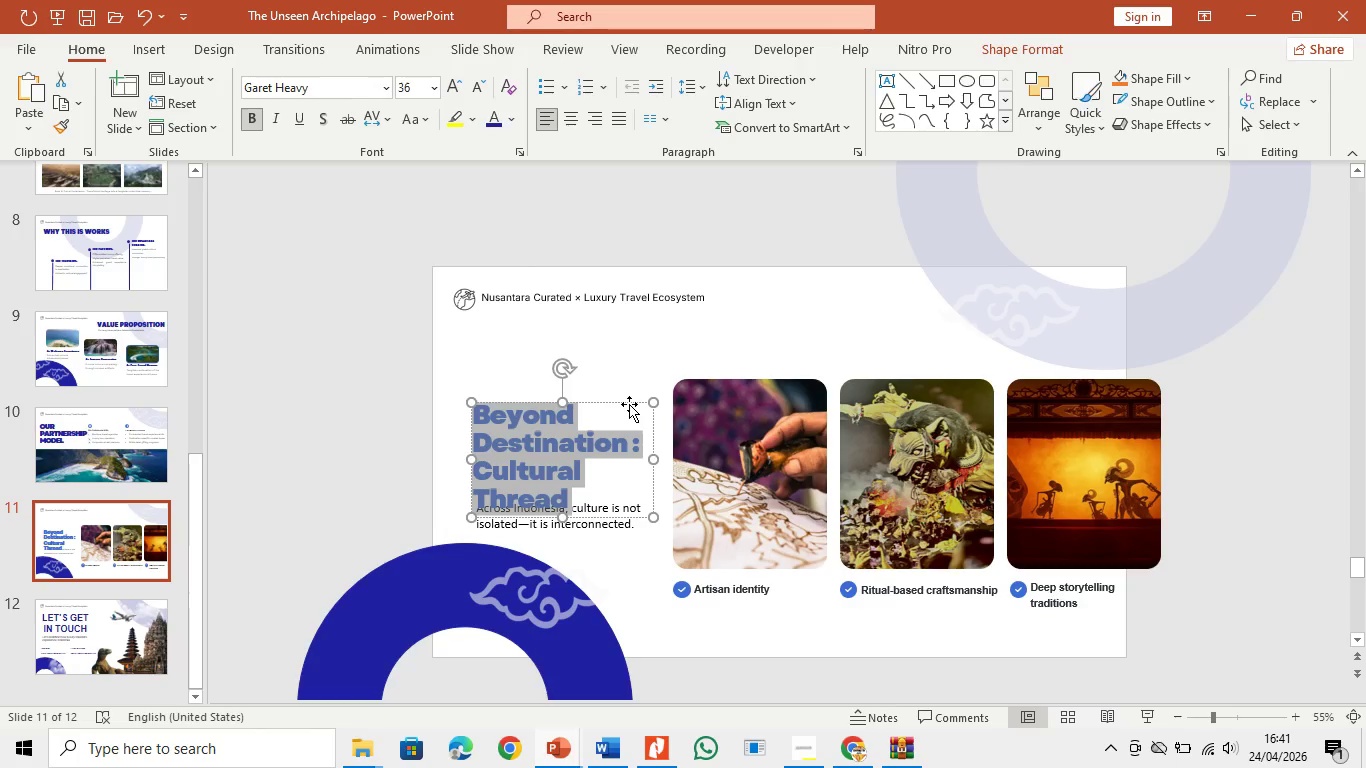 
left_click_drag(start_coordinate=[629, 404], to_coordinate=[628, 393])
 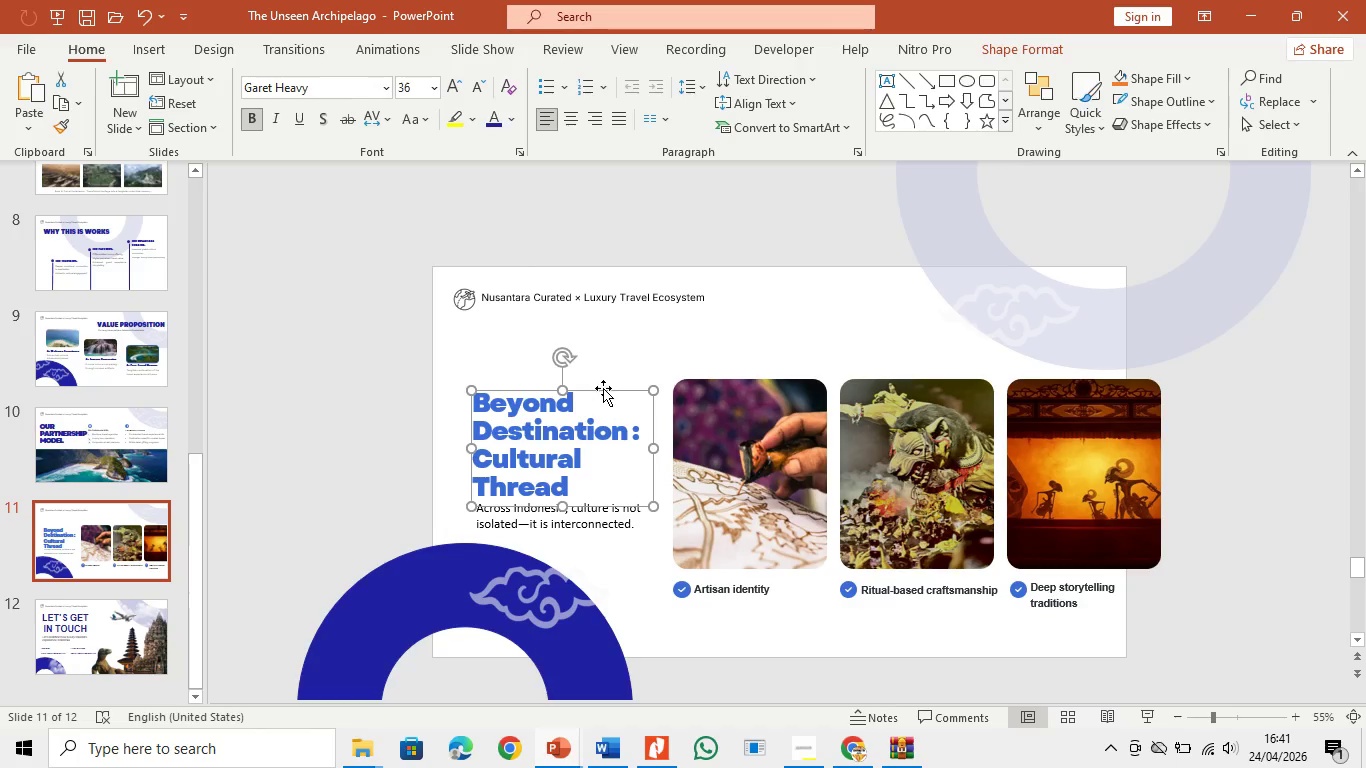 
left_click_drag(start_coordinate=[603, 388], to_coordinate=[604, 381])
 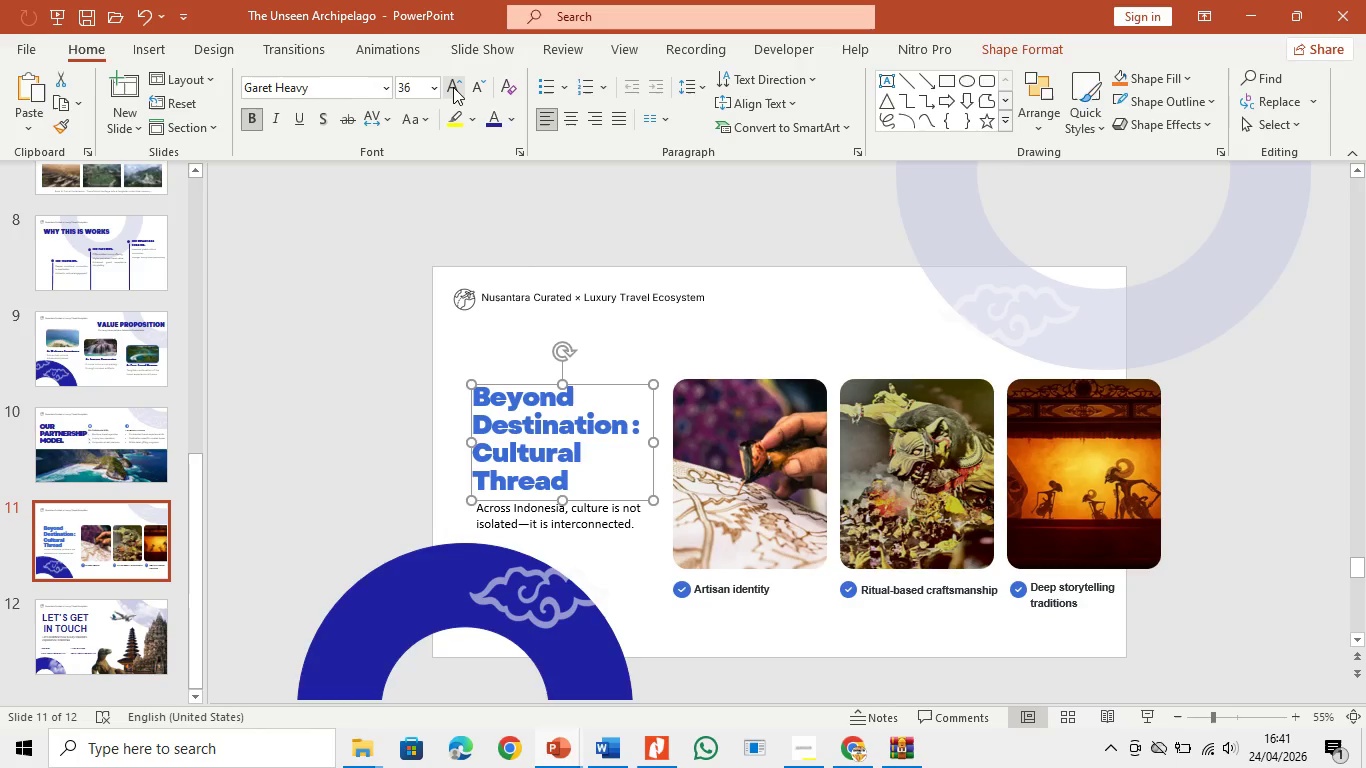 
left_click([453, 87])
 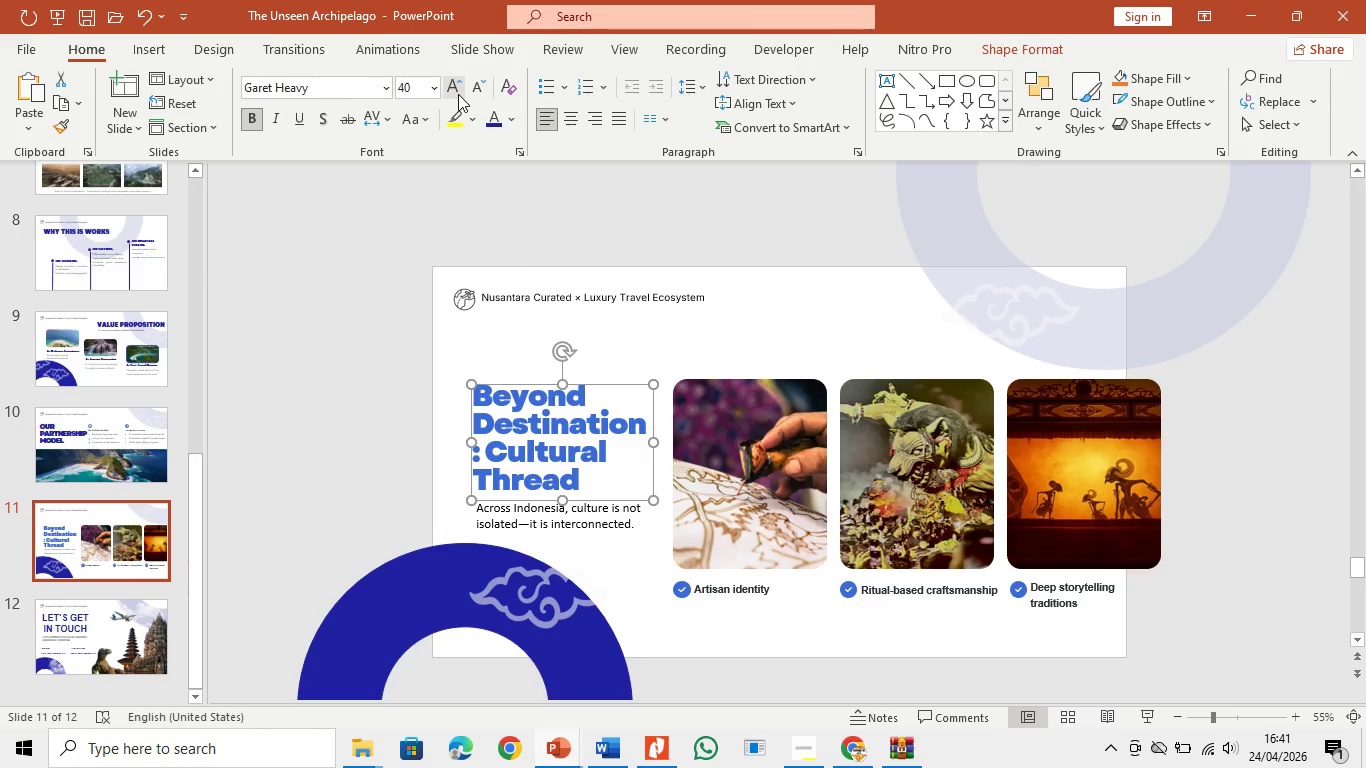 
left_click([458, 94])
 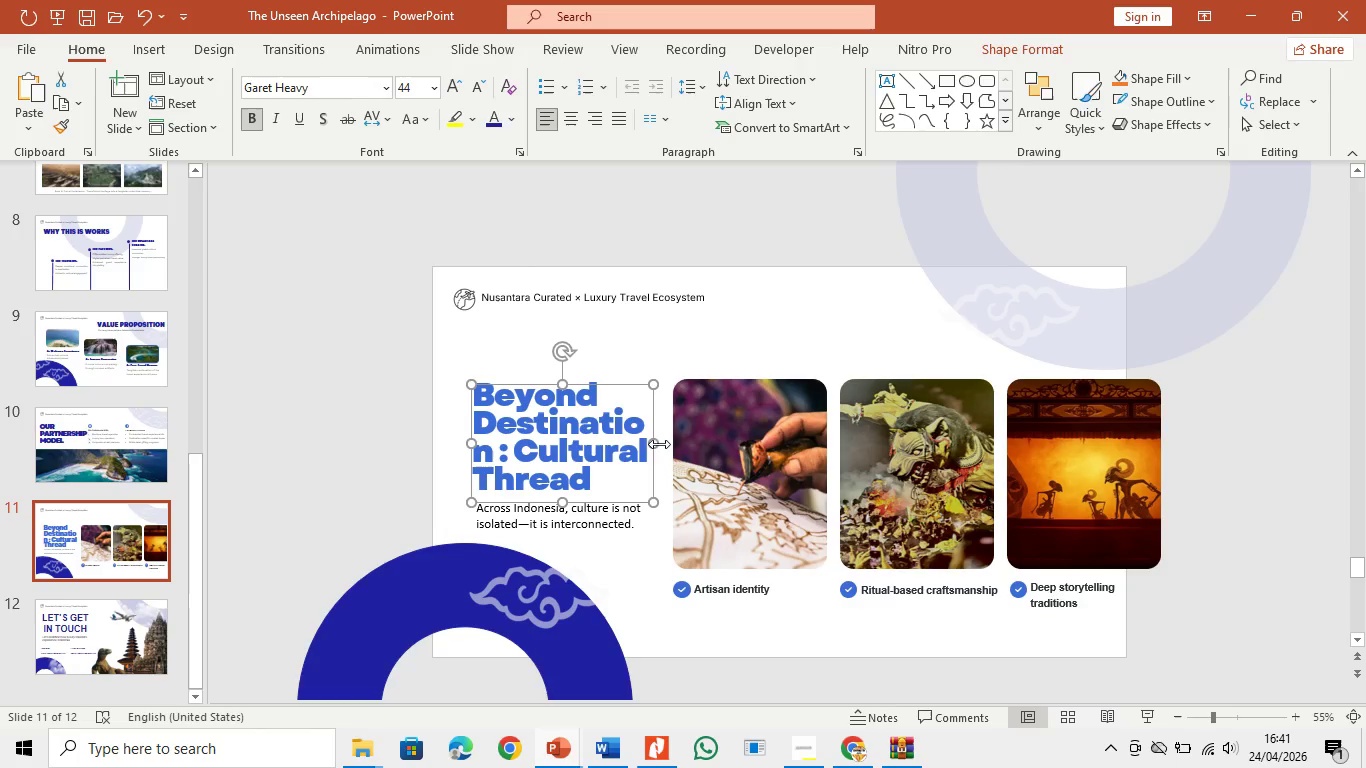 
left_click_drag(start_coordinate=[653, 445], to_coordinate=[669, 448])
 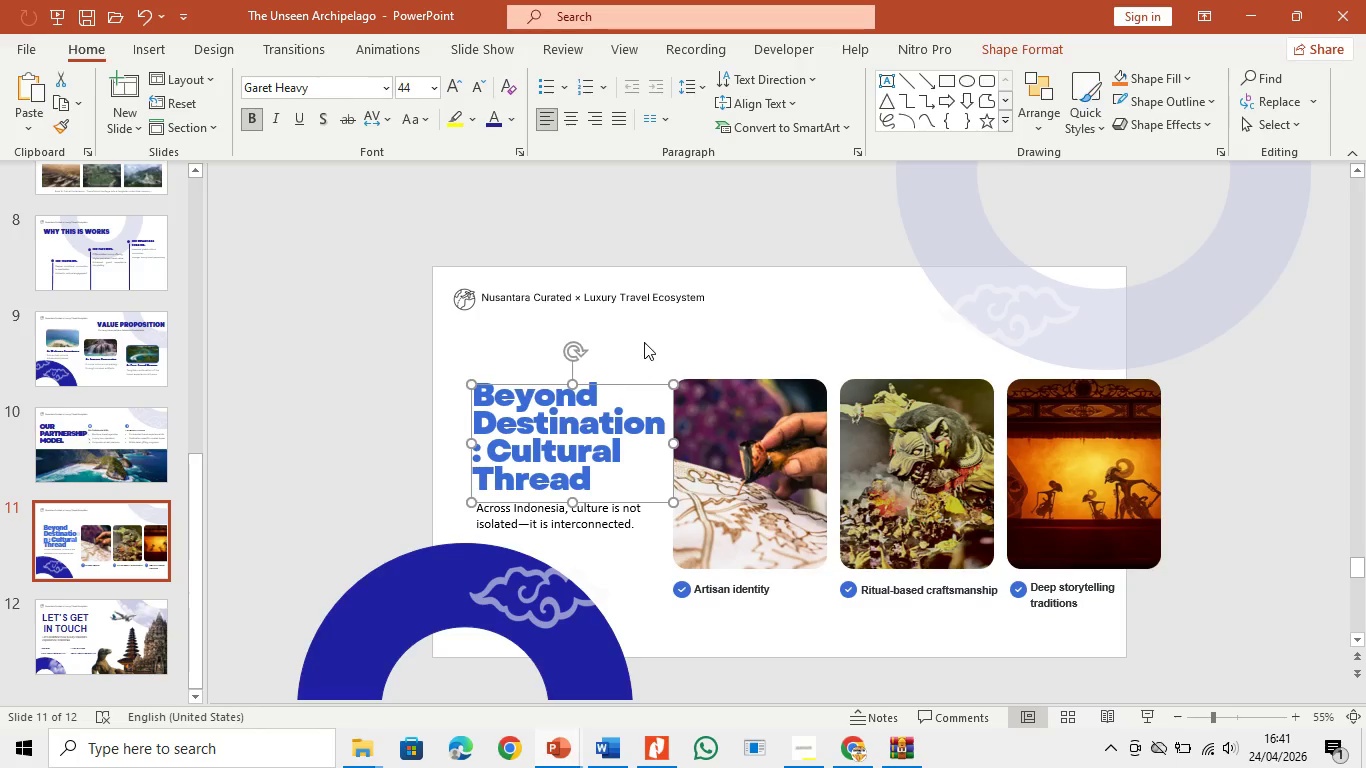 
left_click([645, 342])
 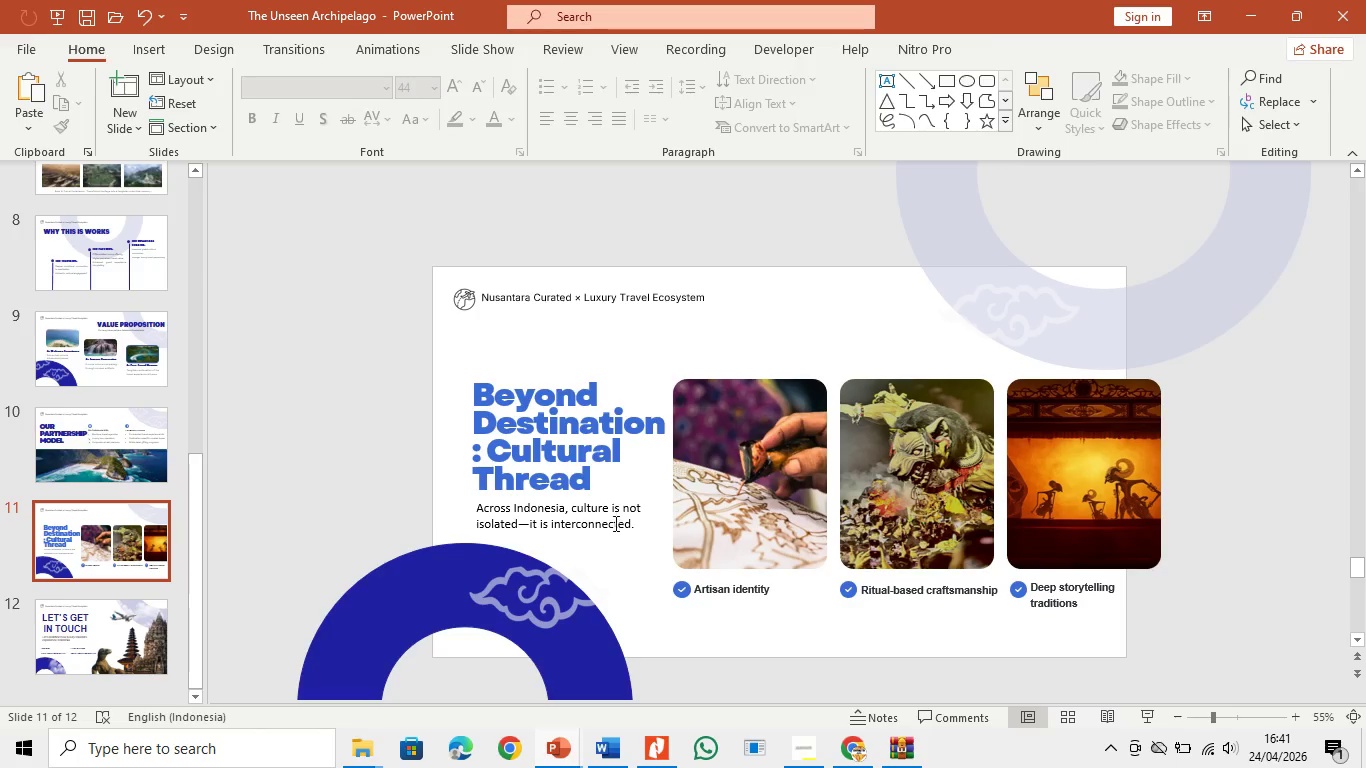 
left_click([614, 527])
 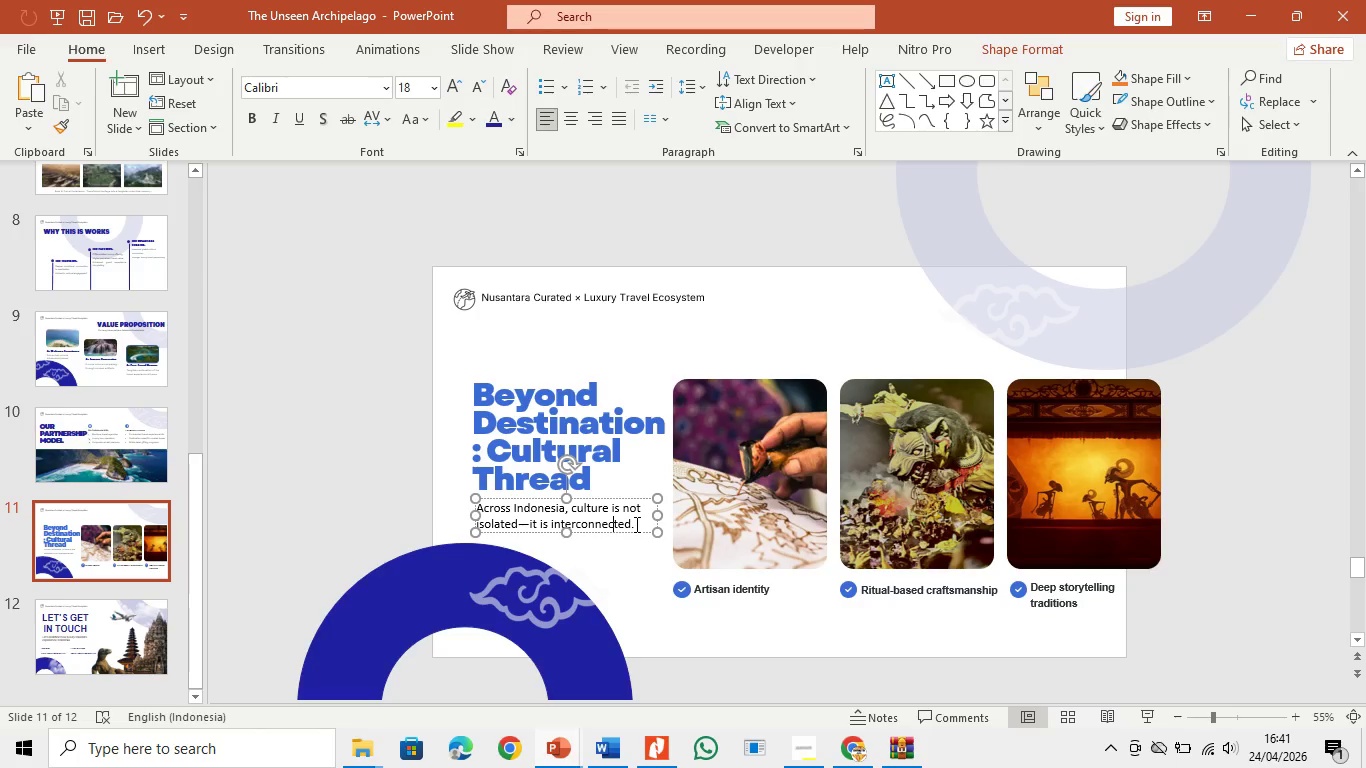 
left_click_drag(start_coordinate=[638, 524], to_coordinate=[525, 509])
 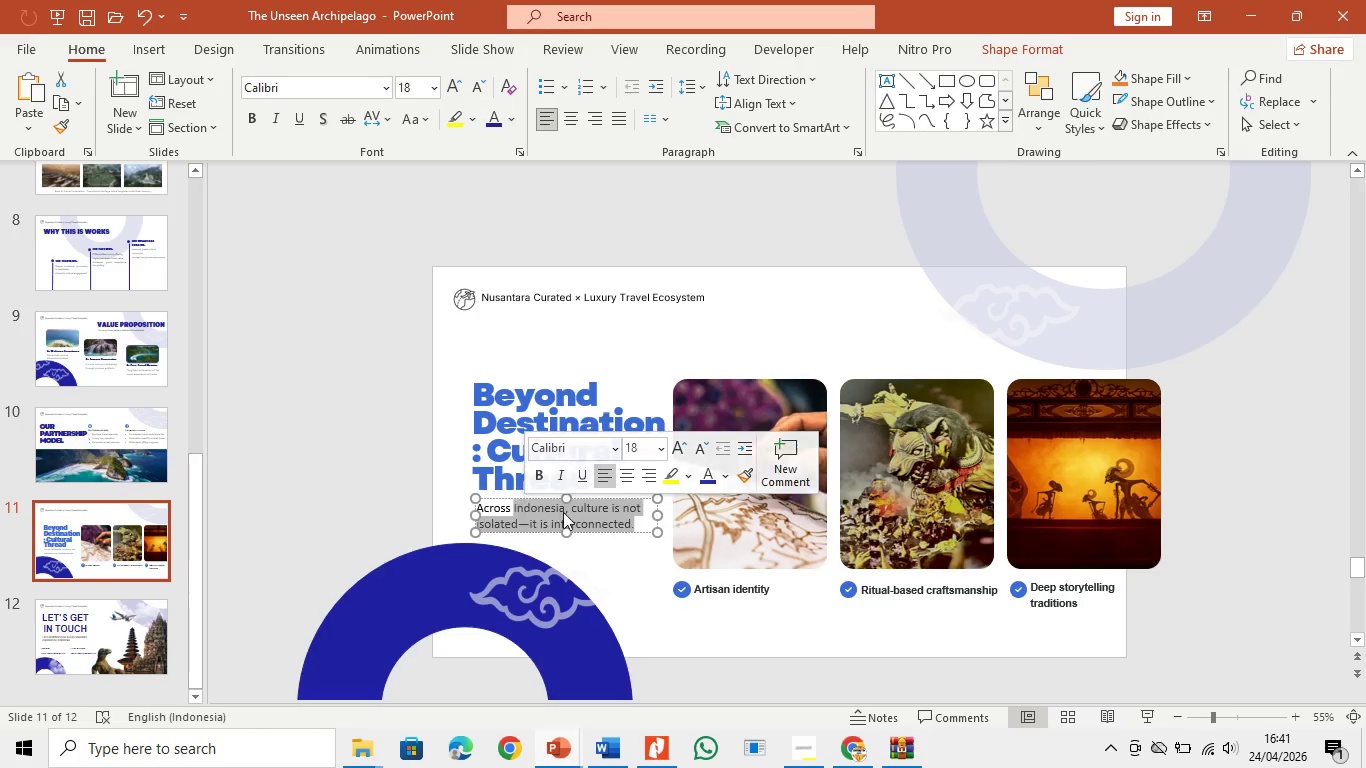 
left_click([563, 513])
 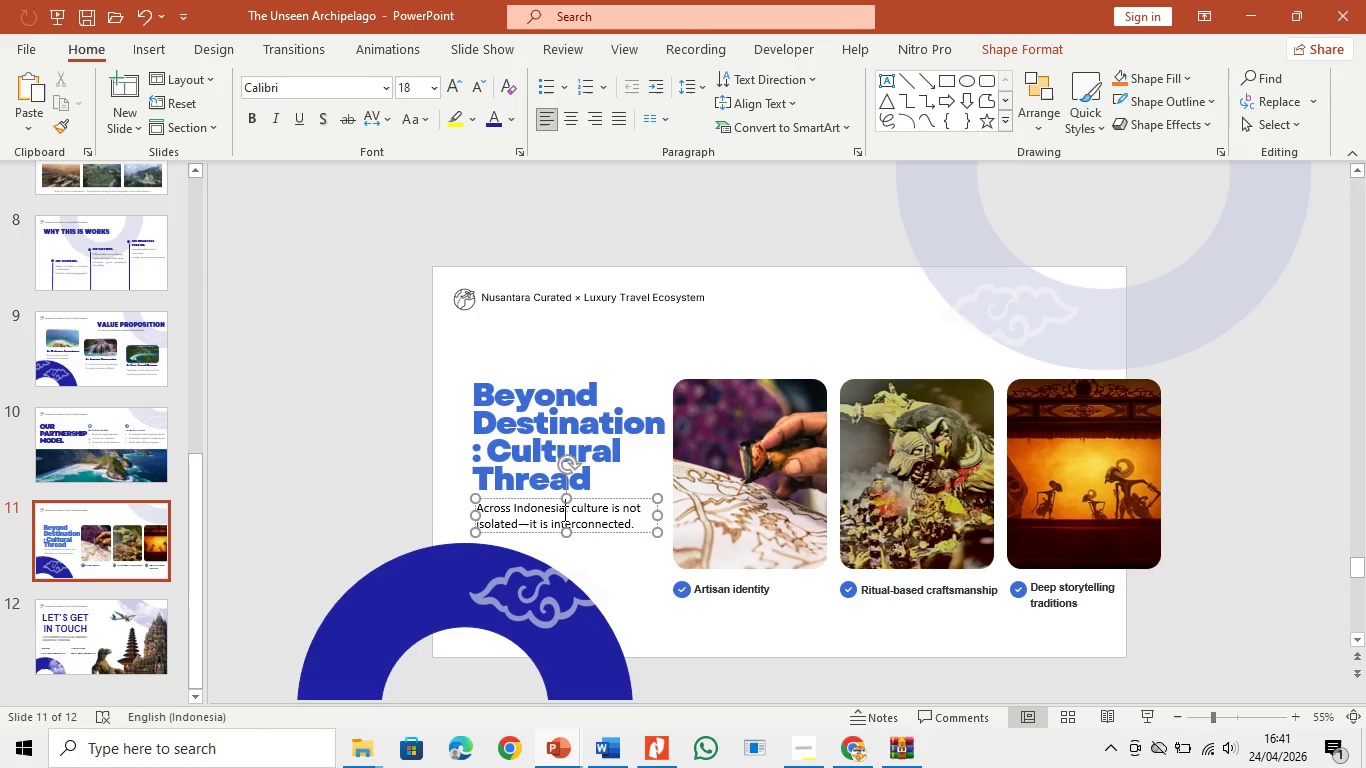 
key(Control+A)
 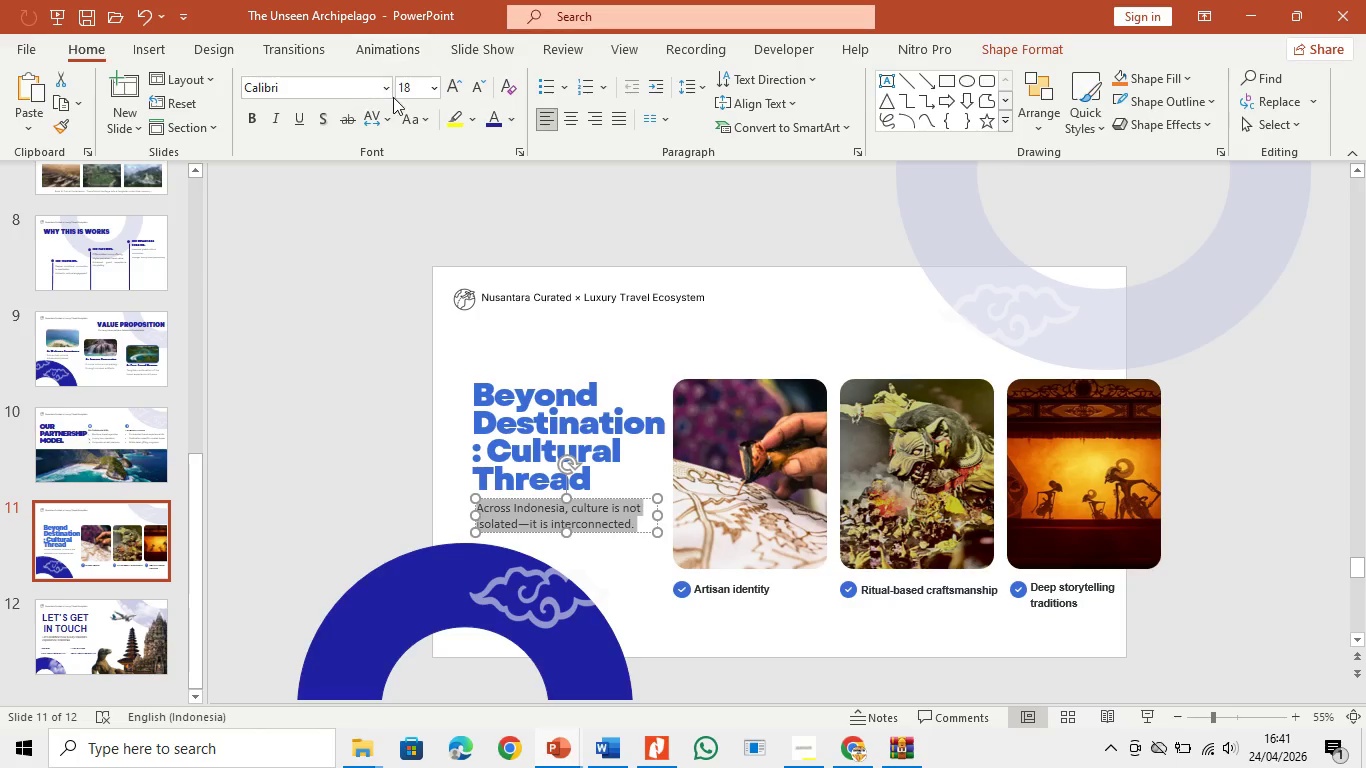 
left_click([391, 93])
 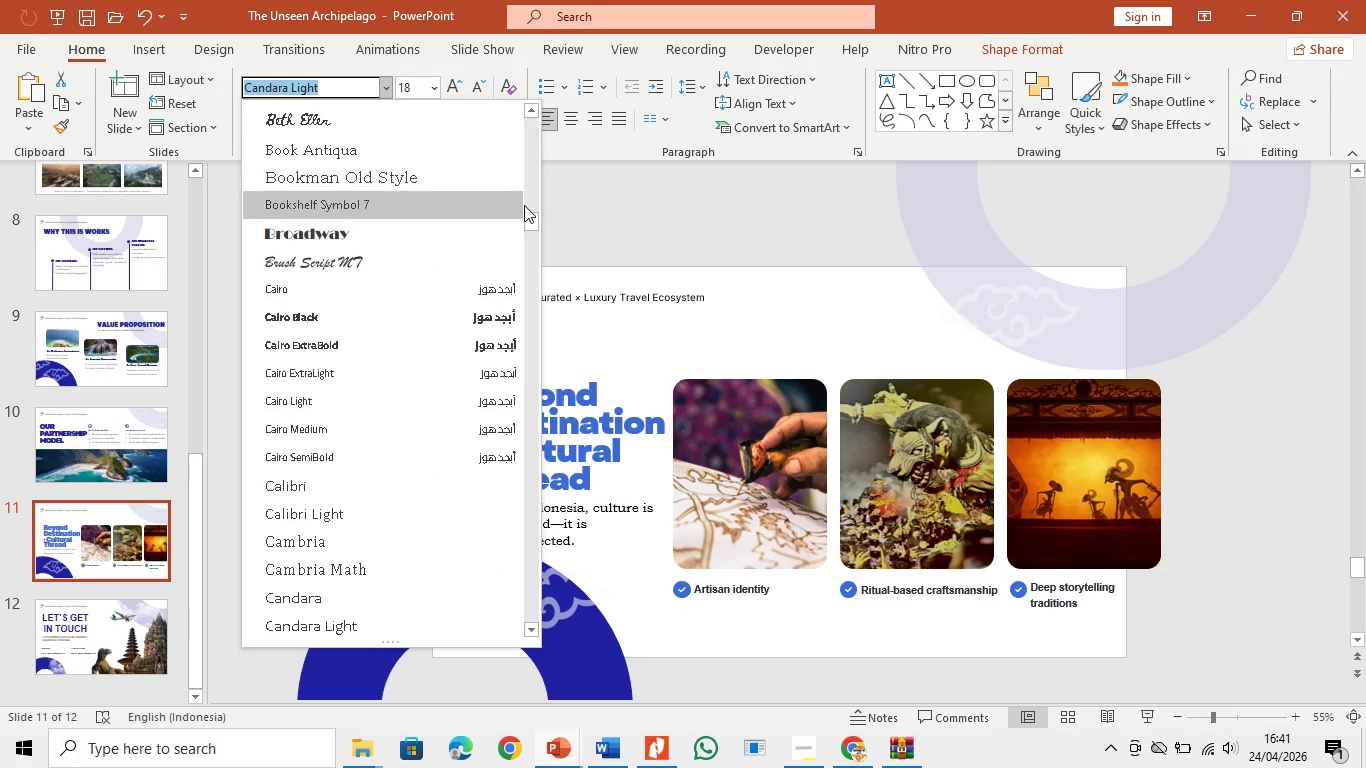 
left_click_drag(start_coordinate=[530, 216], to_coordinate=[536, 123])
 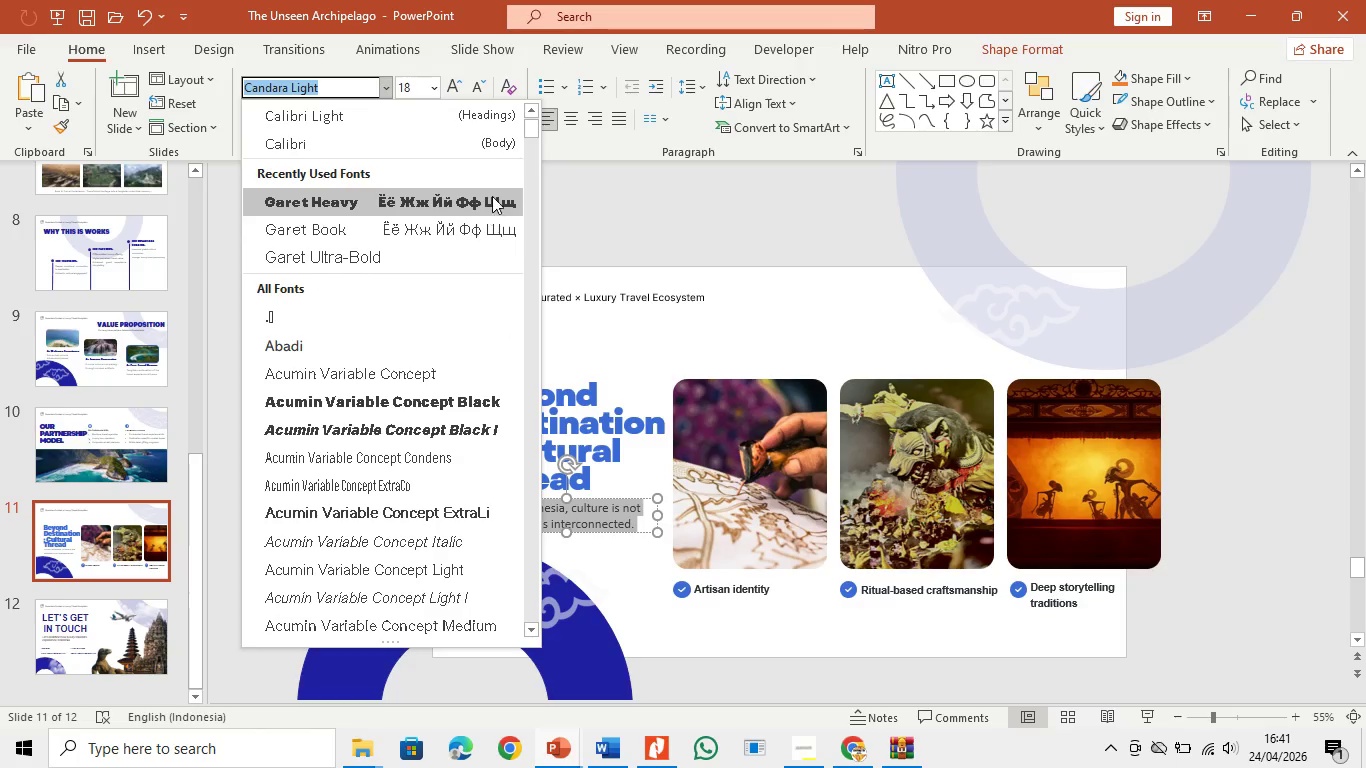 
left_click_drag(start_coordinate=[529, 126], to_coordinate=[531, 371])
 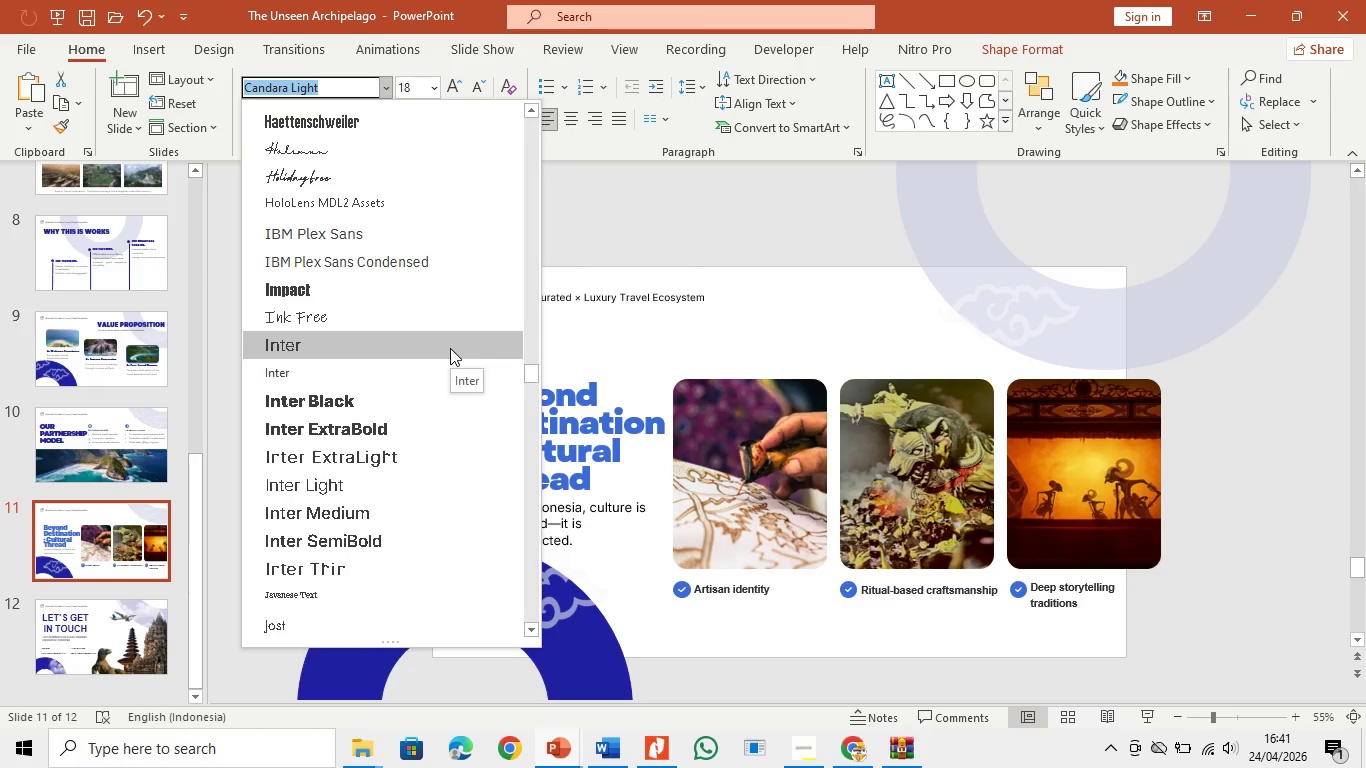 
left_click([450, 348])
 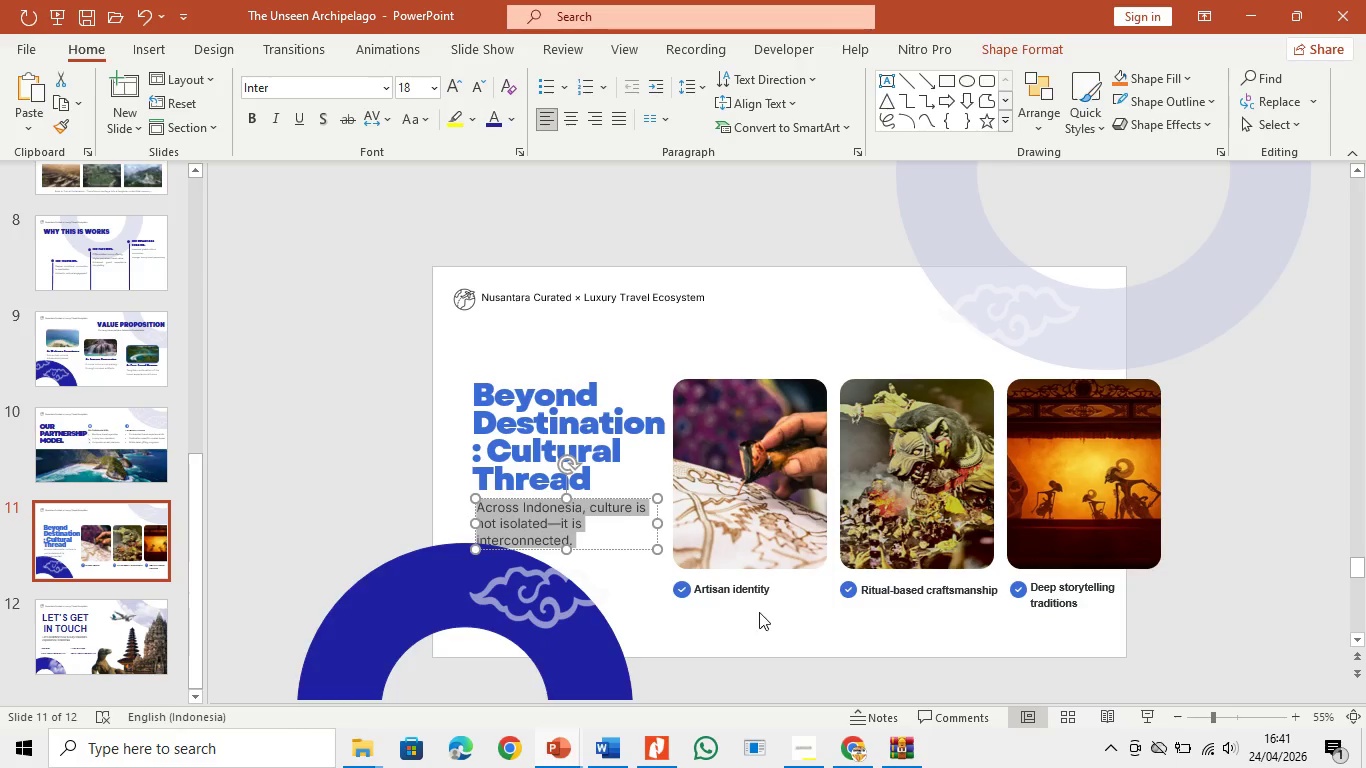 
left_click([758, 594])
 